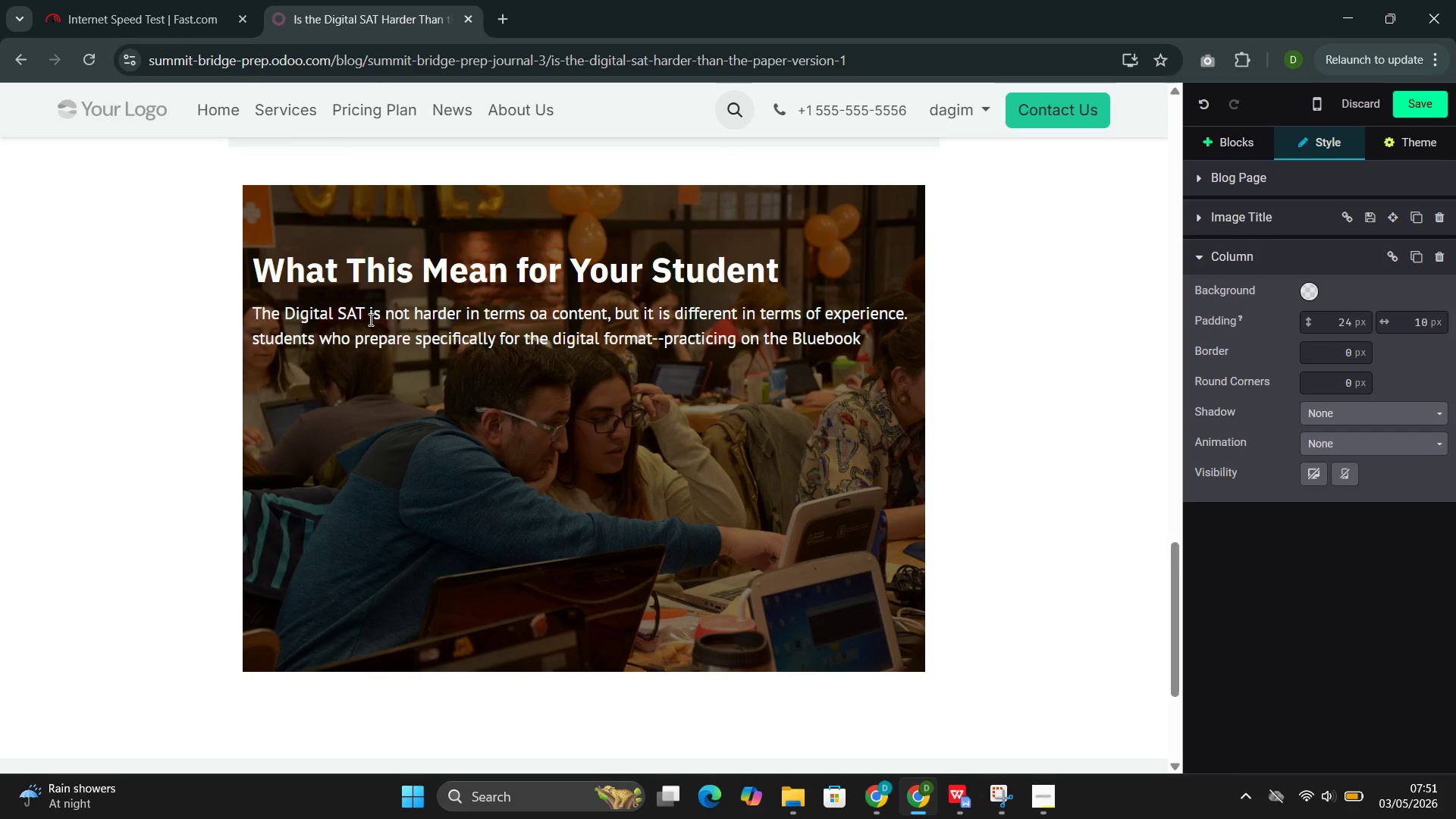 
wait(9.06)
 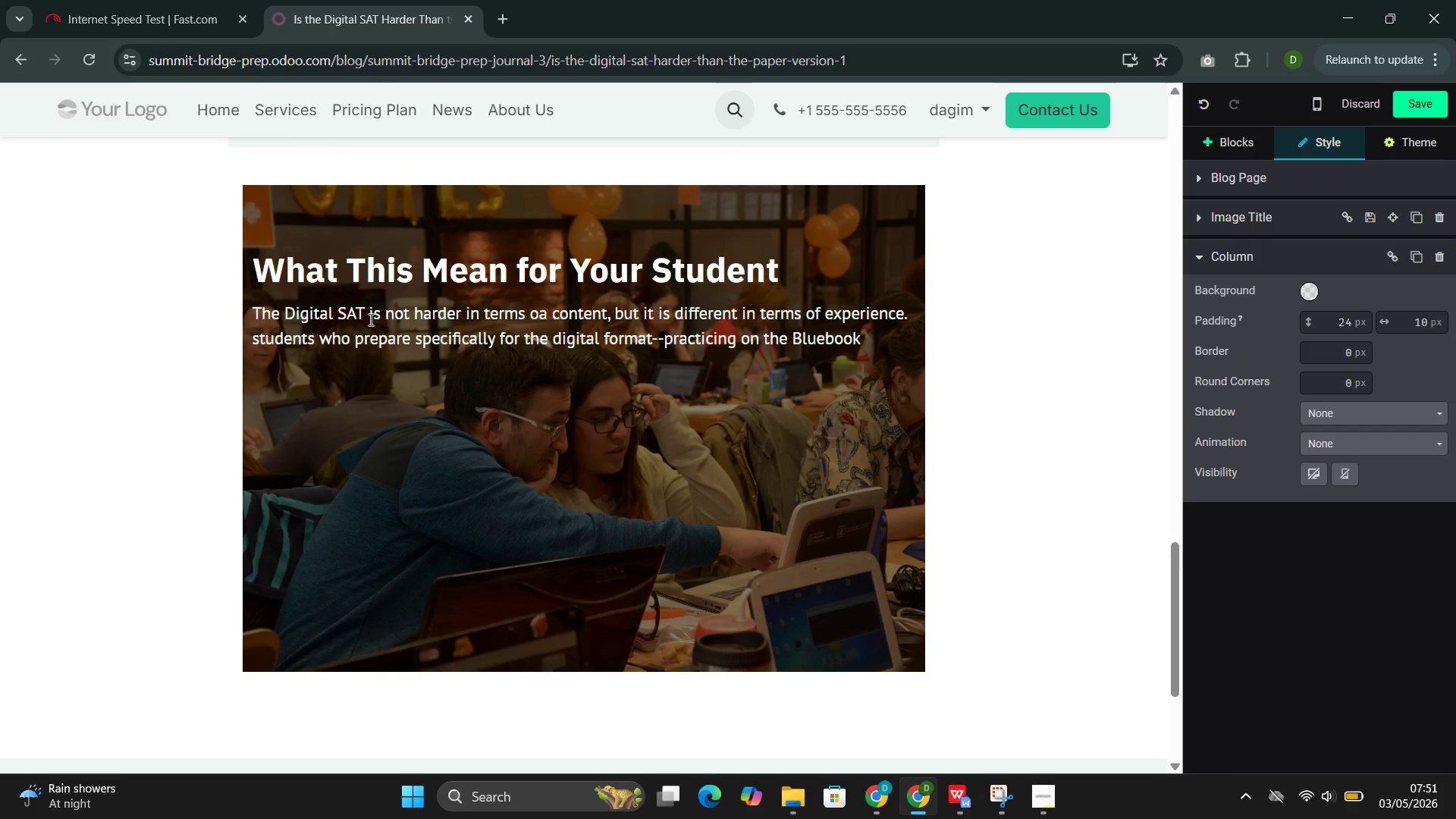 
type(palt)
 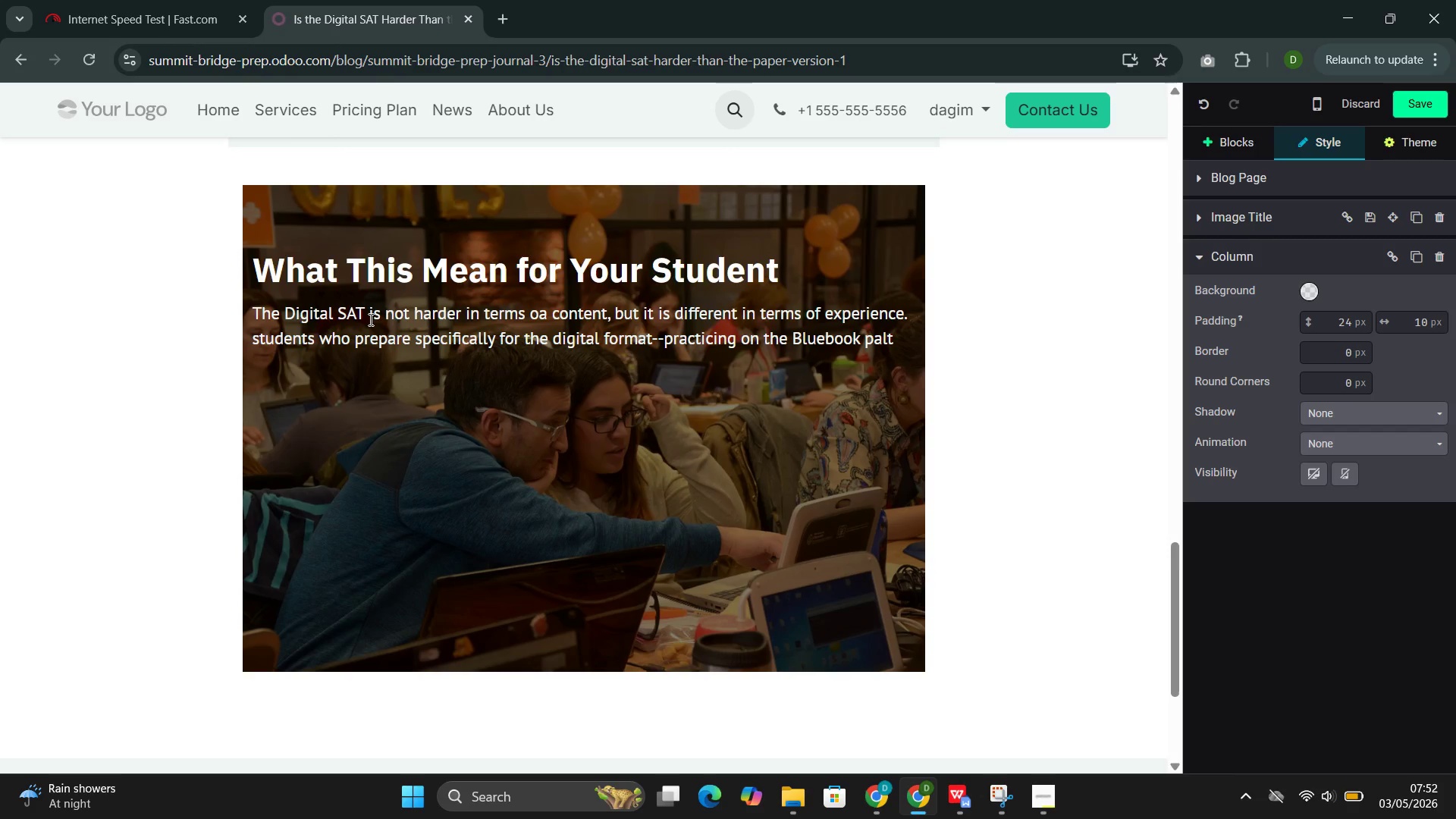 
key(Backspace)
 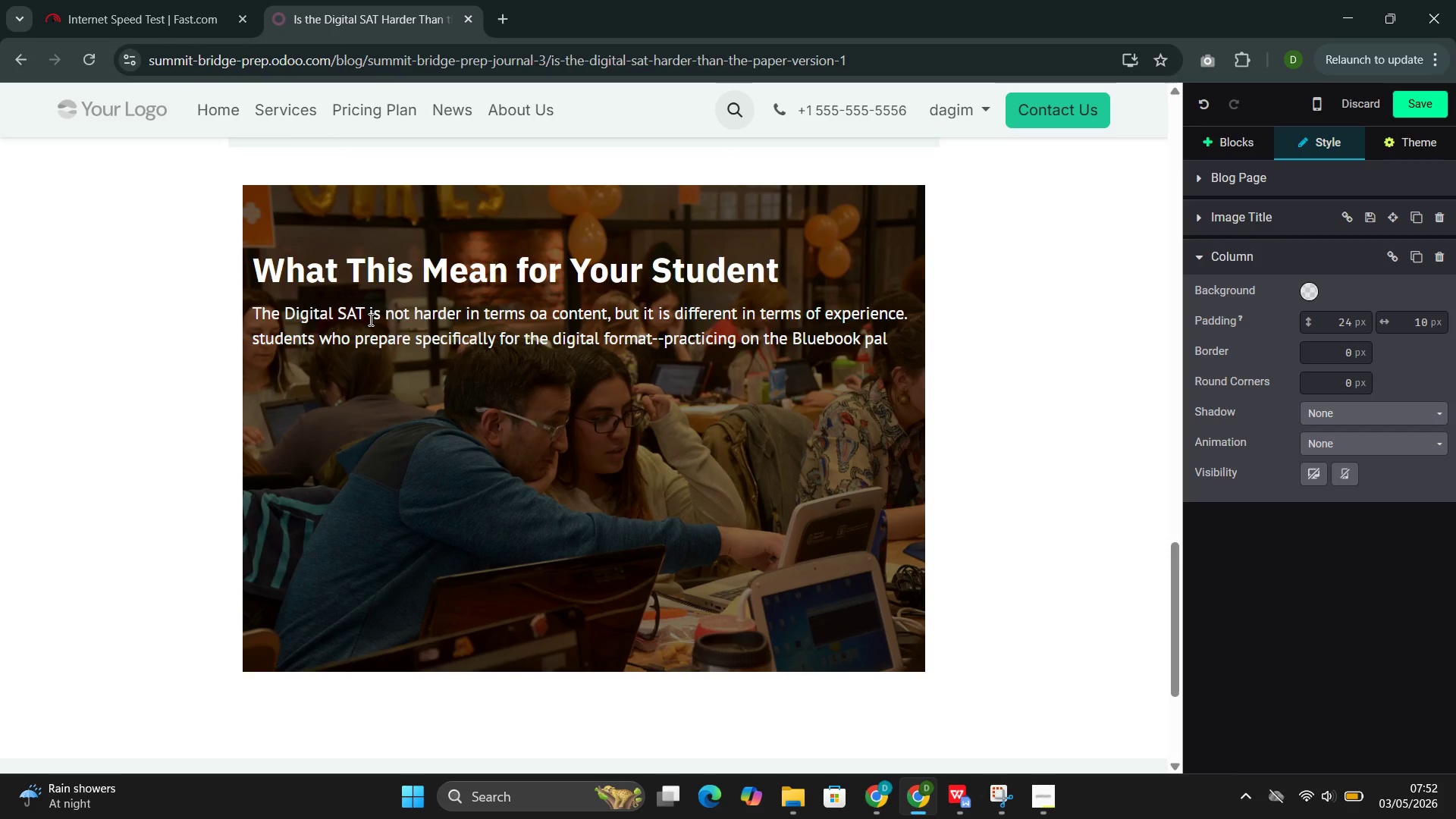 
key(Backspace)
 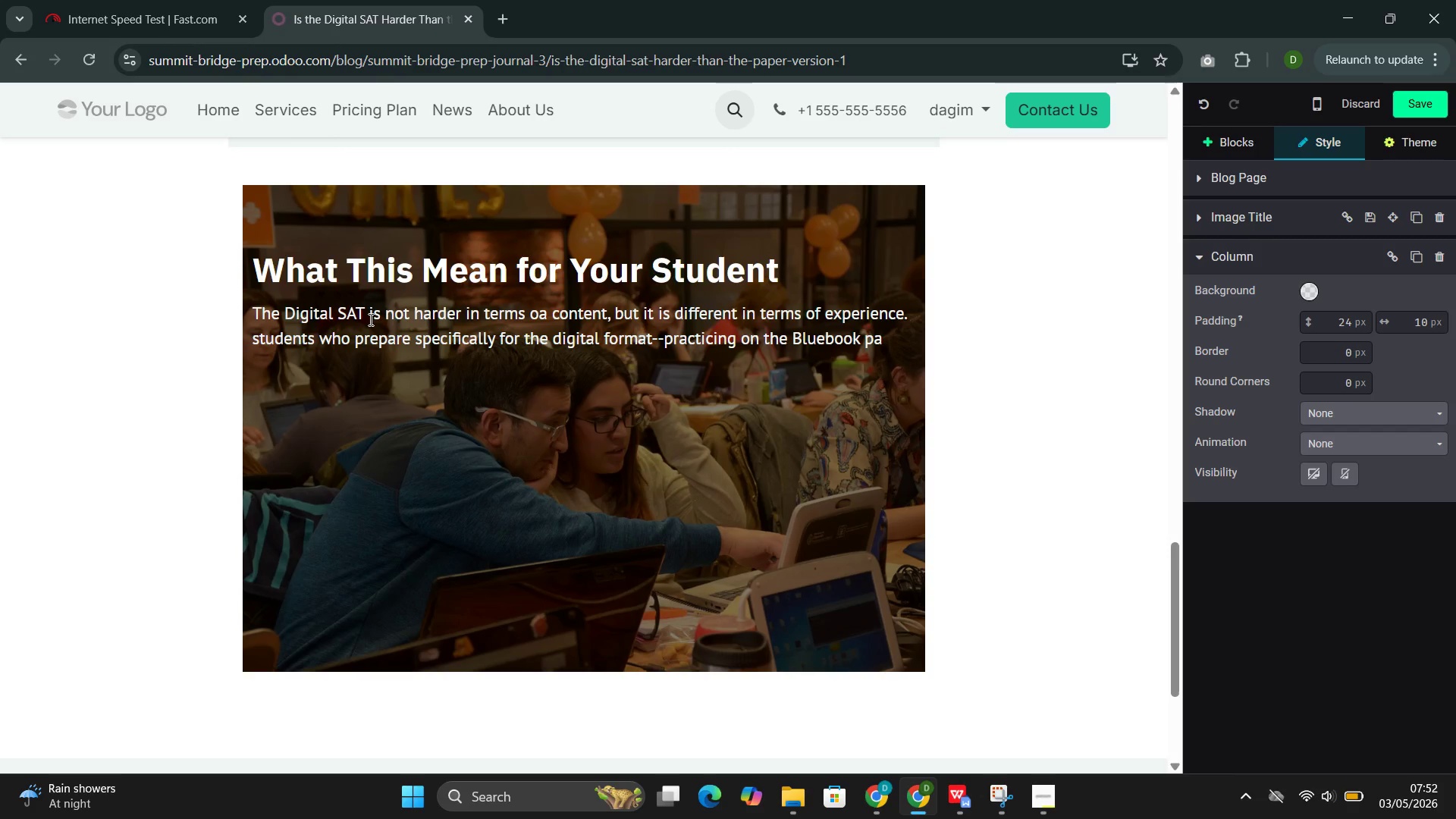 
key(Backspace)
 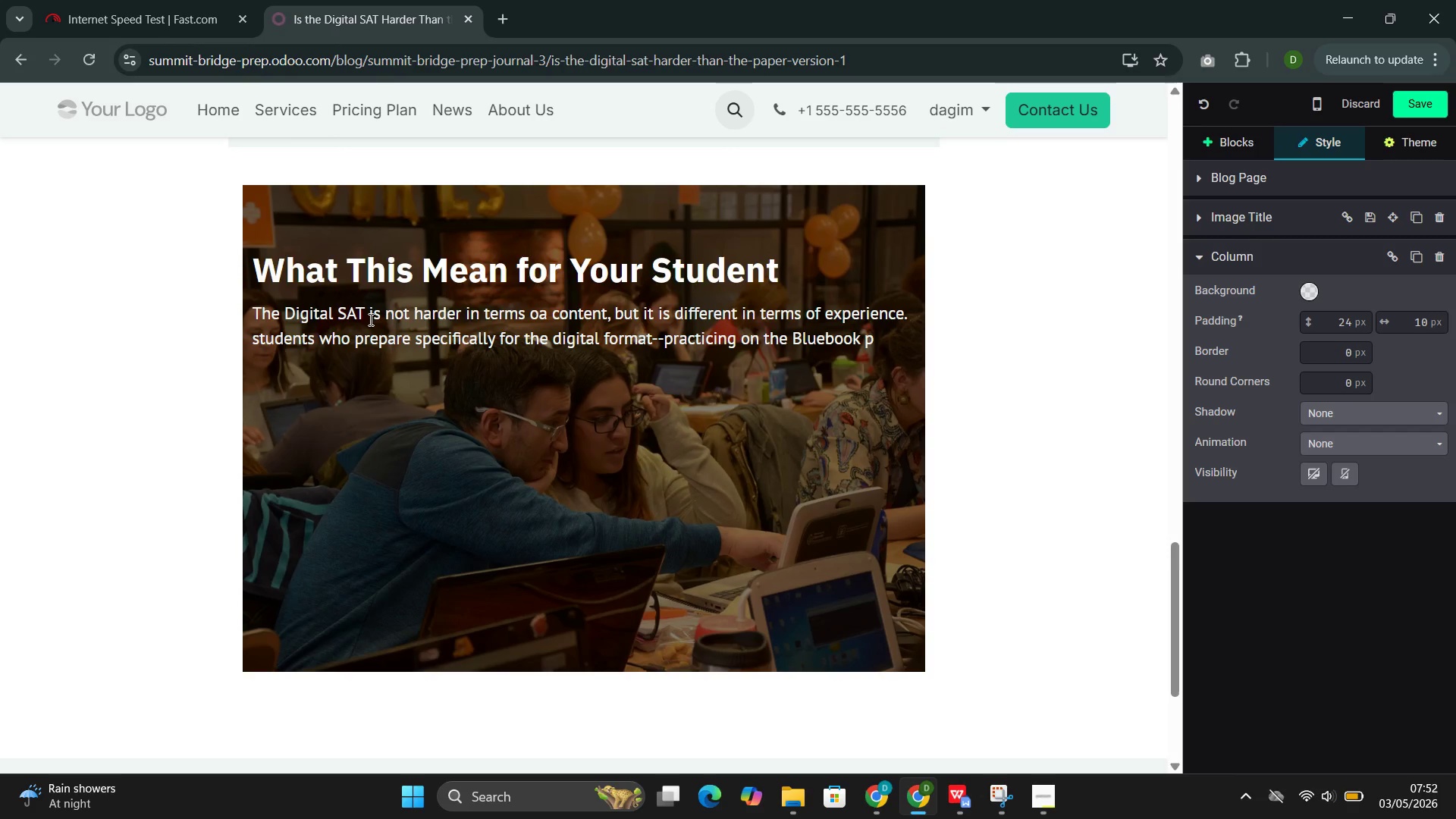 
wait(6.81)
 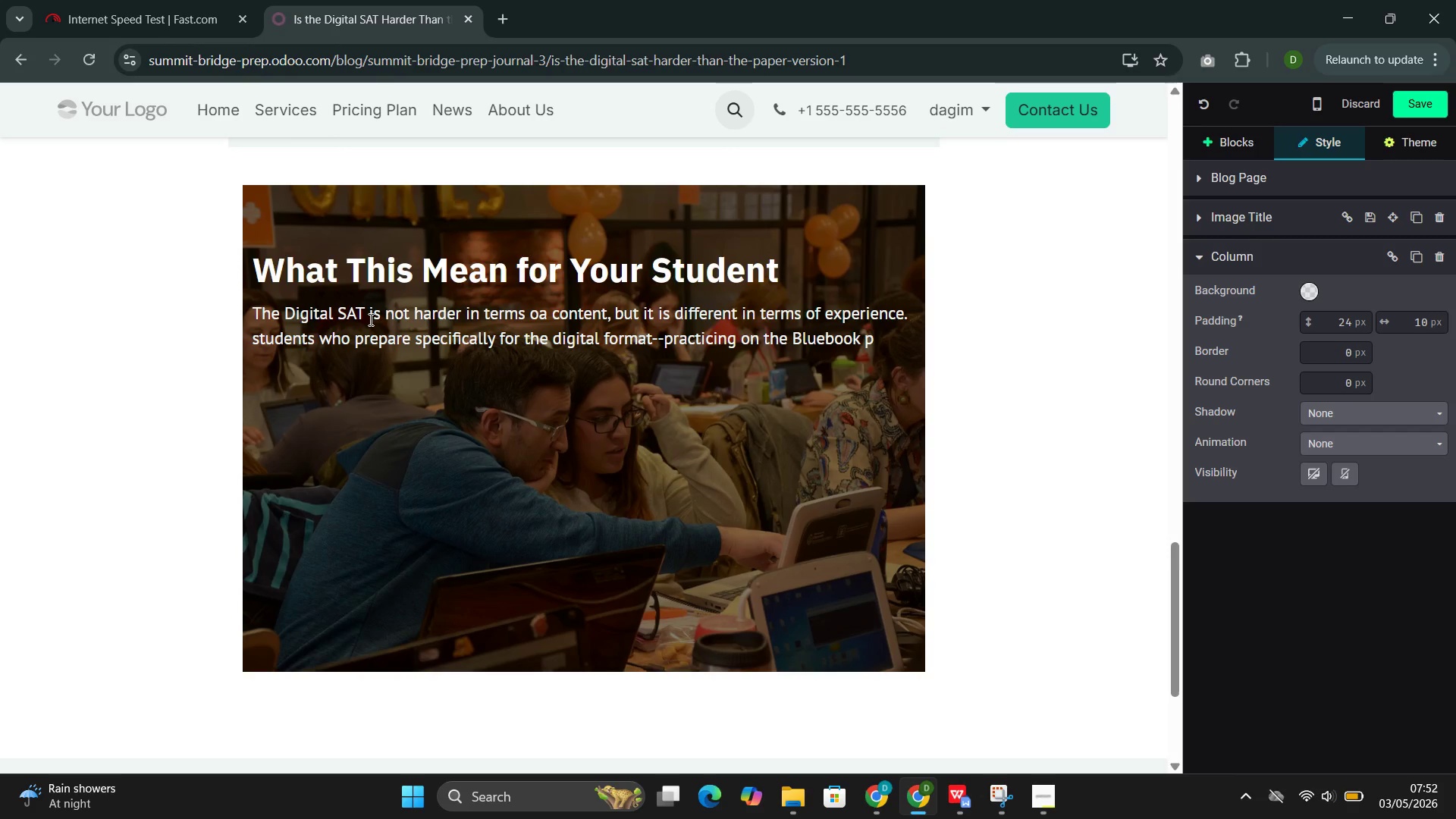 
type(latform)
 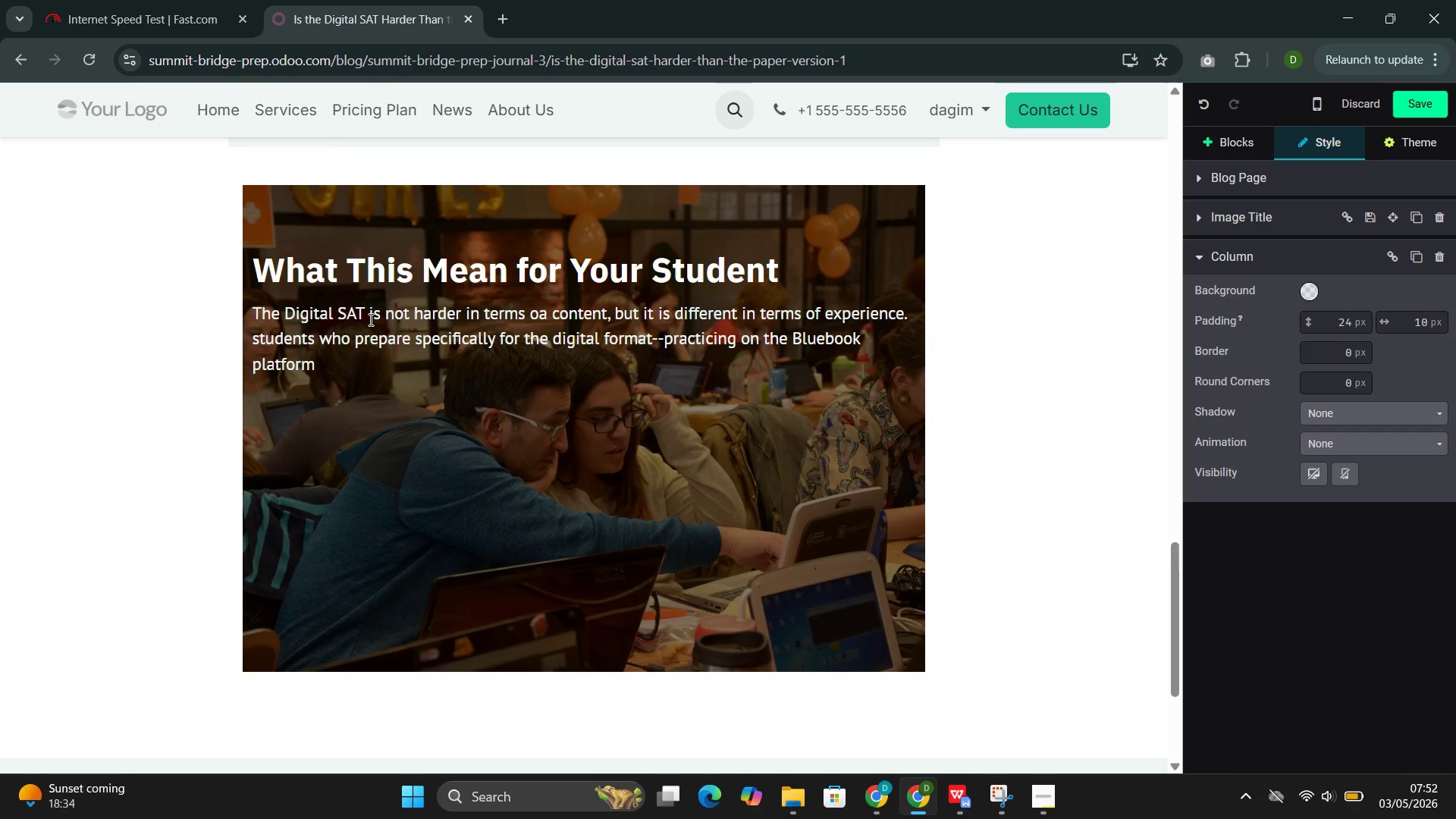 
wait(32.19)
 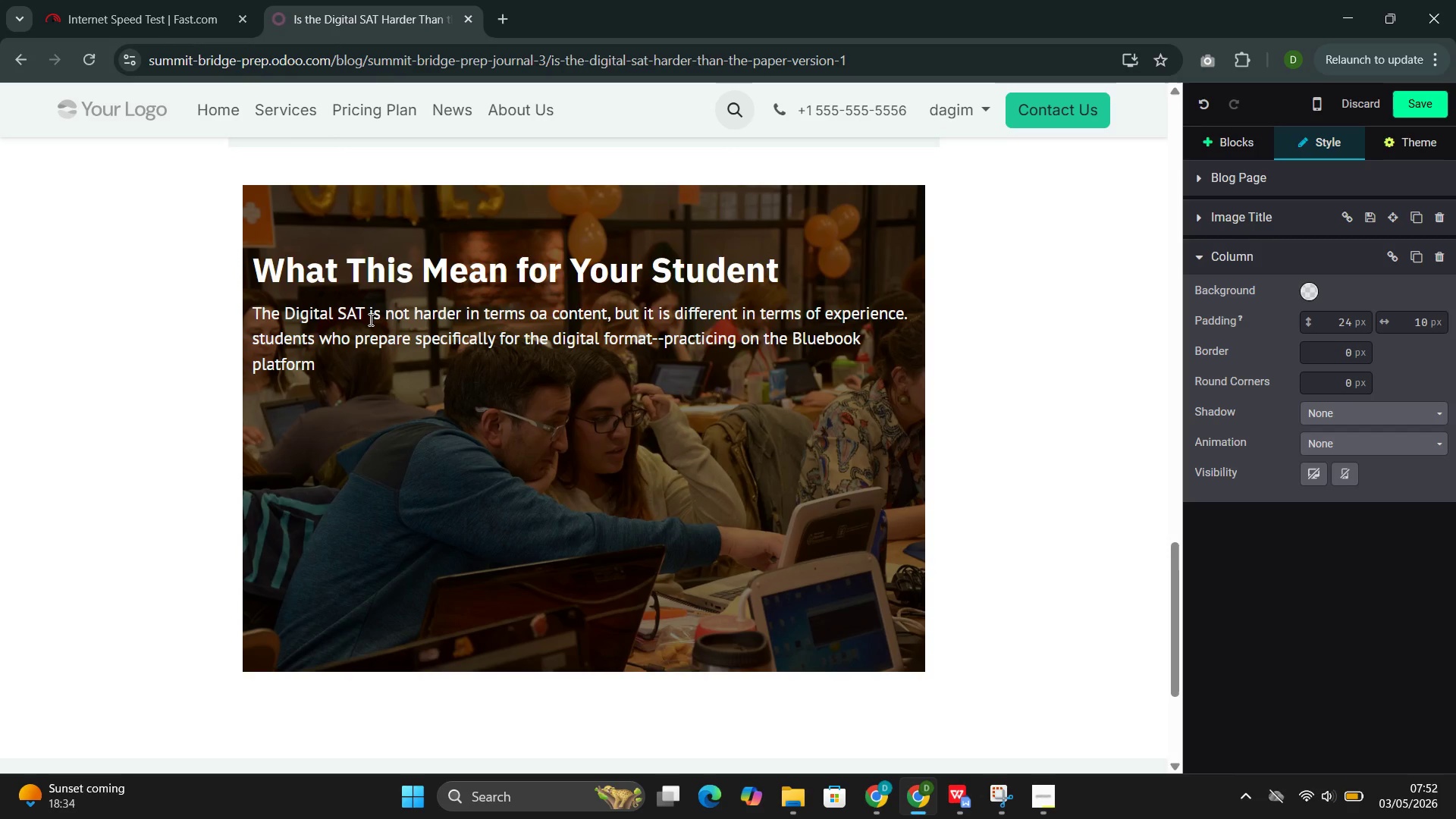 
type(, becoming cond)
key(Backspace)
type(fi)
key(Backspace)
type(ortable with the on-screentools,)
 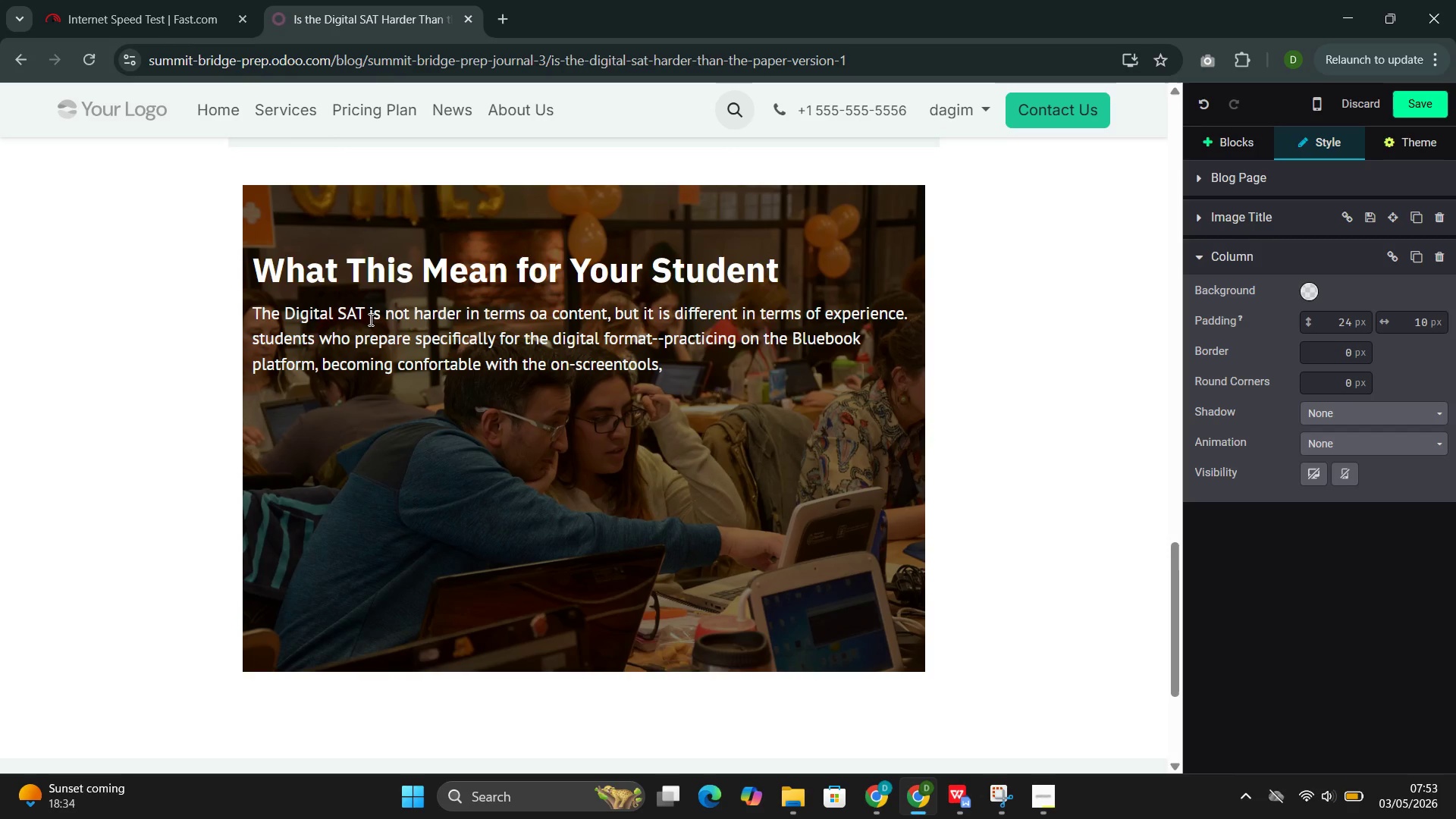 
key(ArrowLeft)
 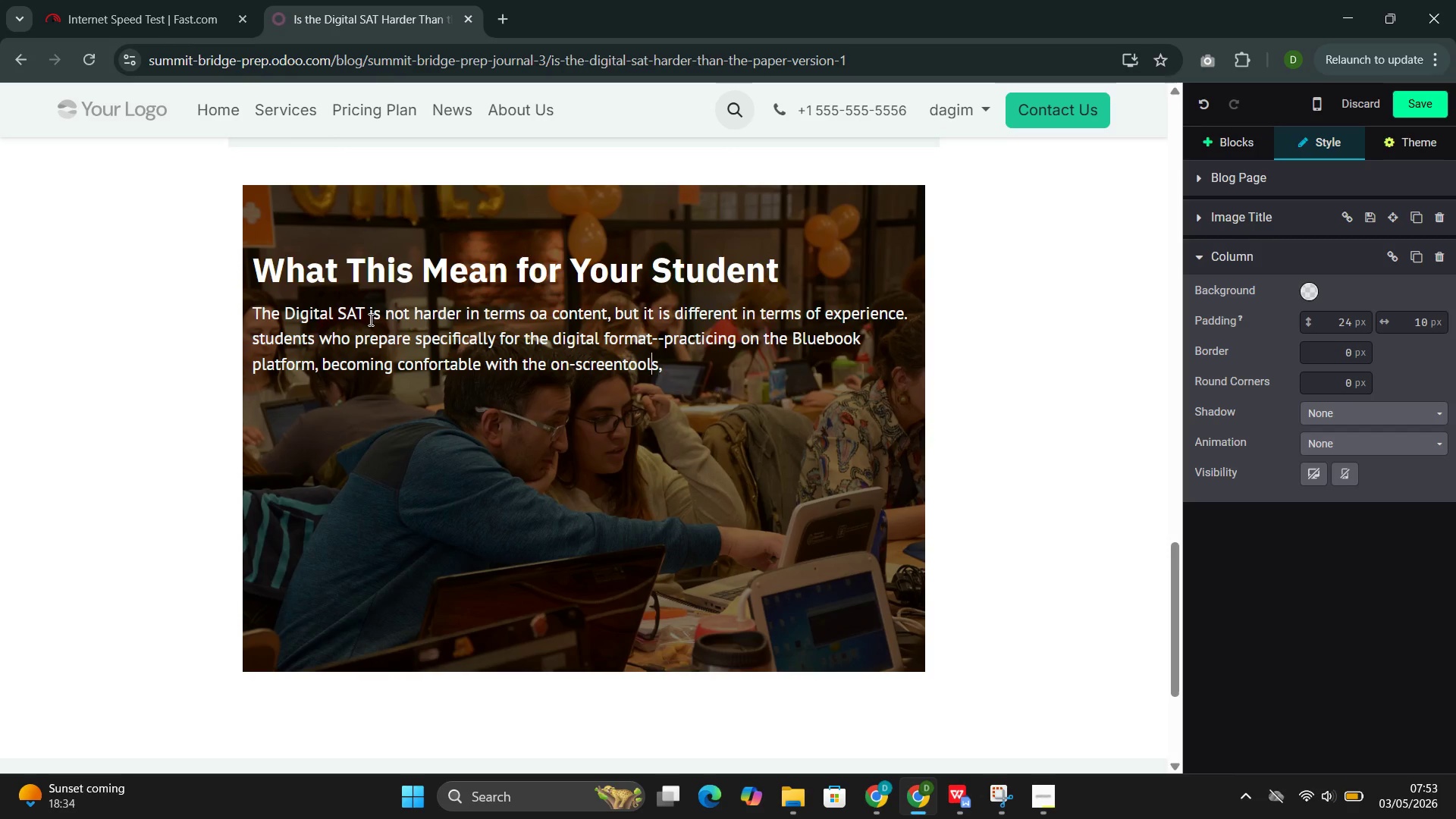 
key(ArrowLeft)
 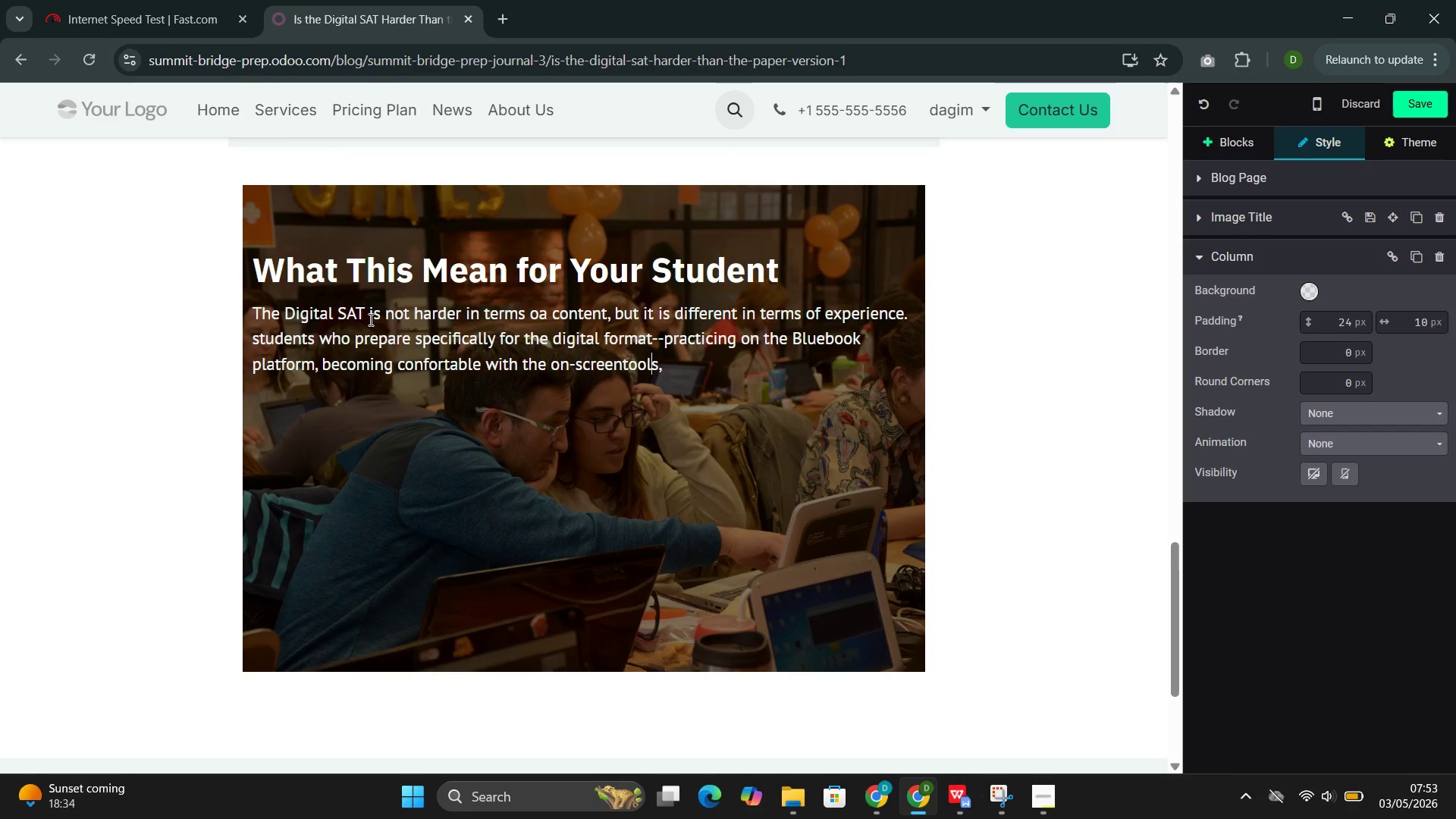 
key(ArrowLeft)
 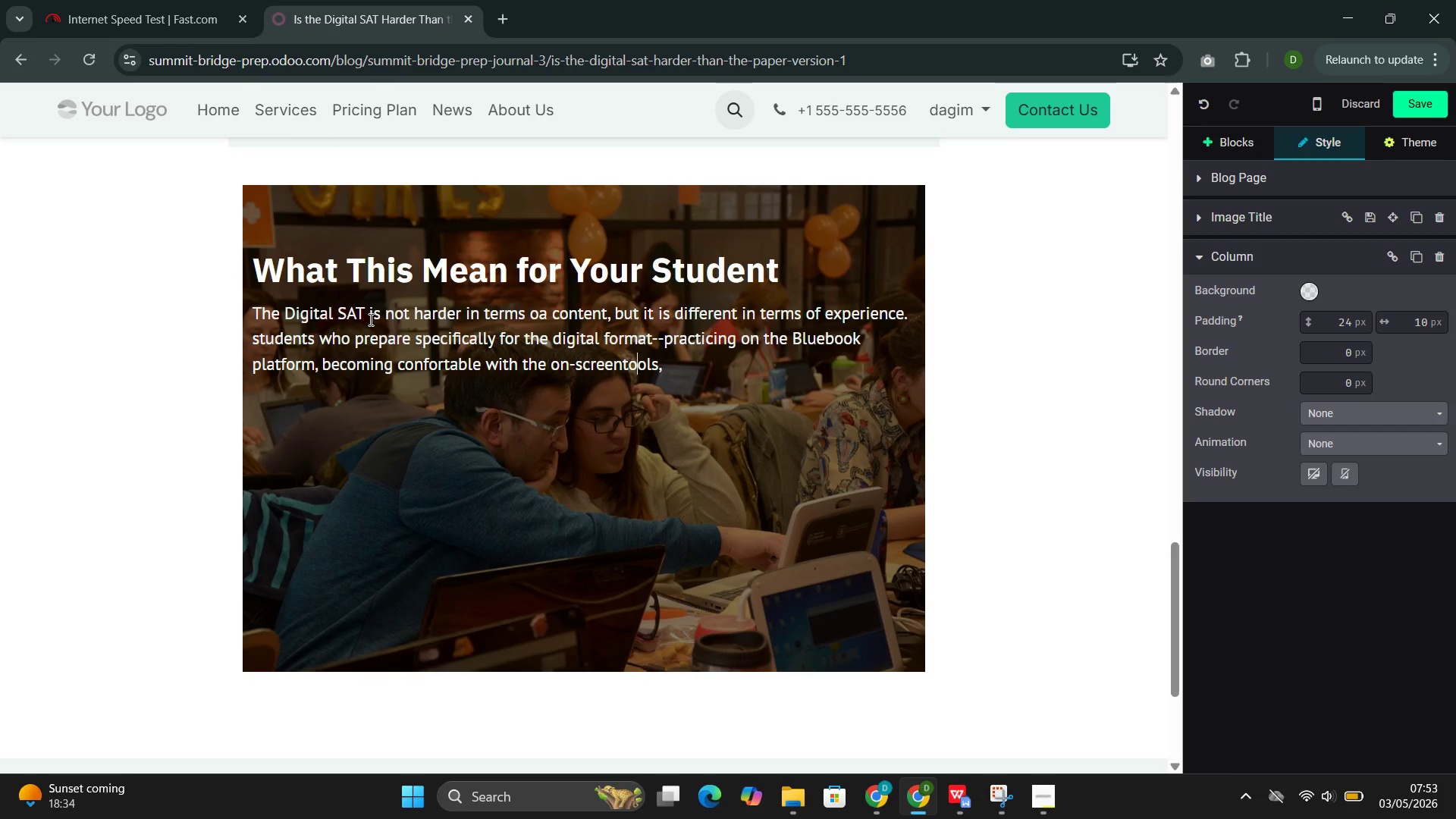 
key(ArrowLeft)
 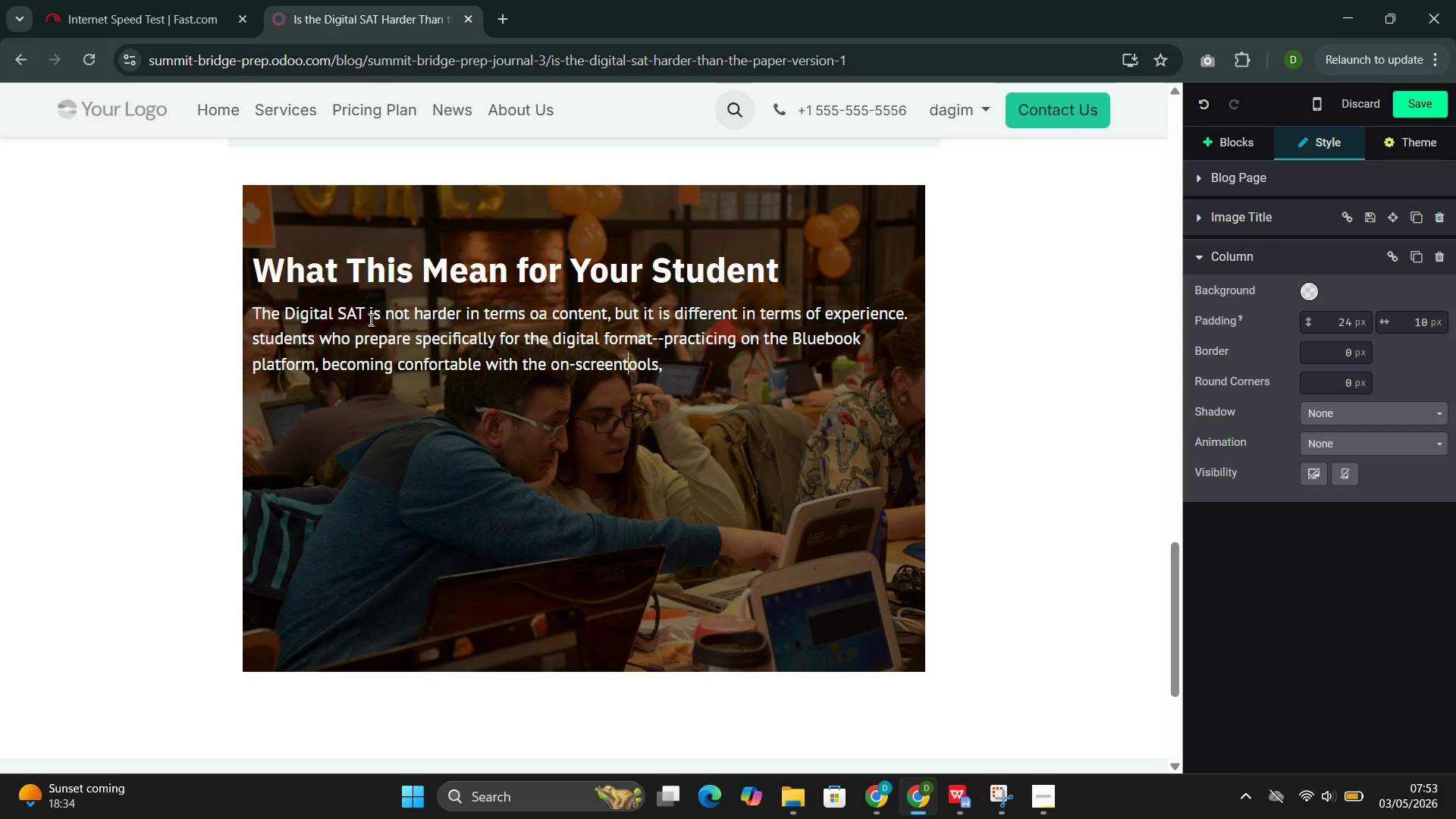 
key(ArrowLeft)
 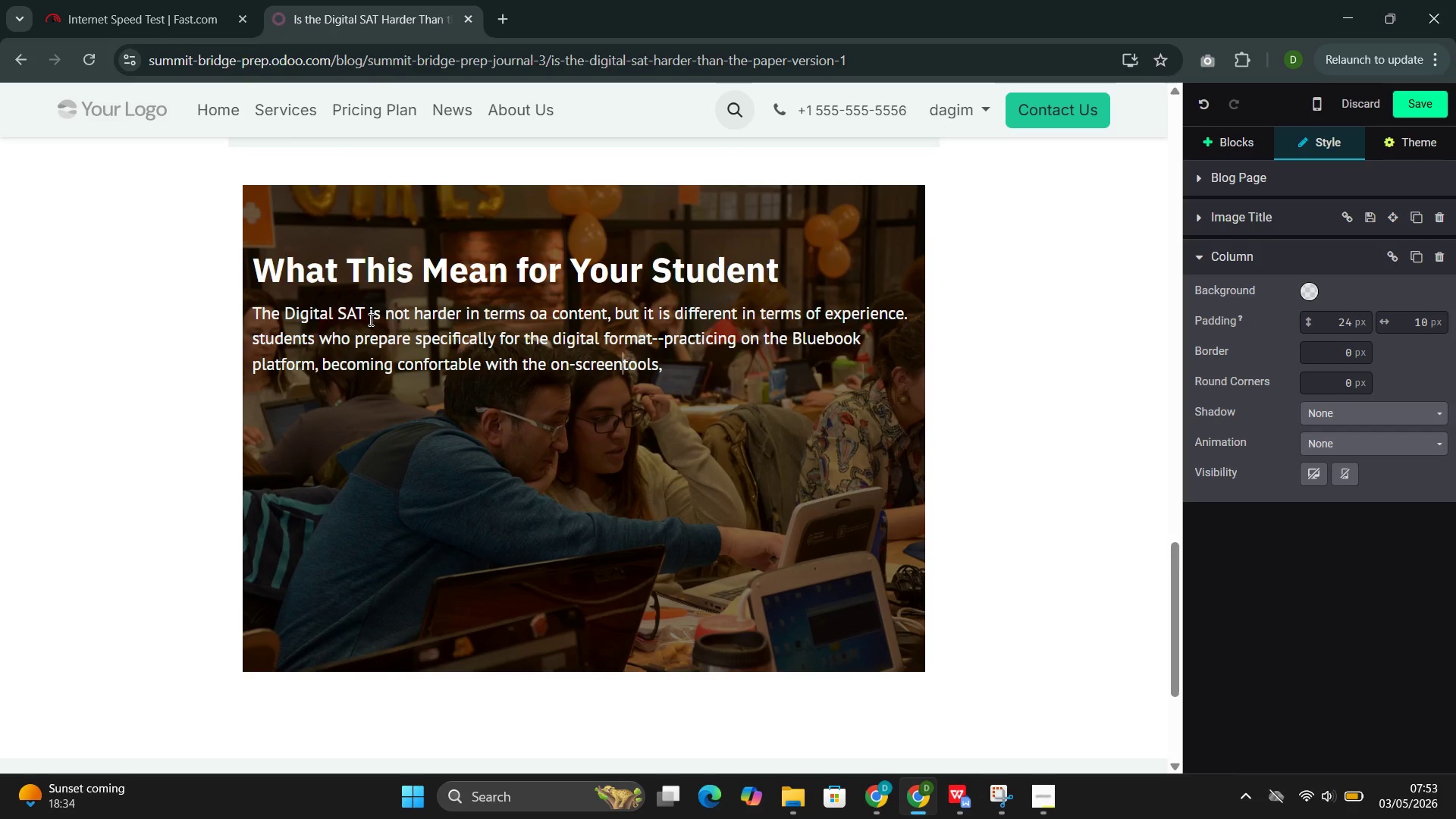 
key(ArrowLeft)
 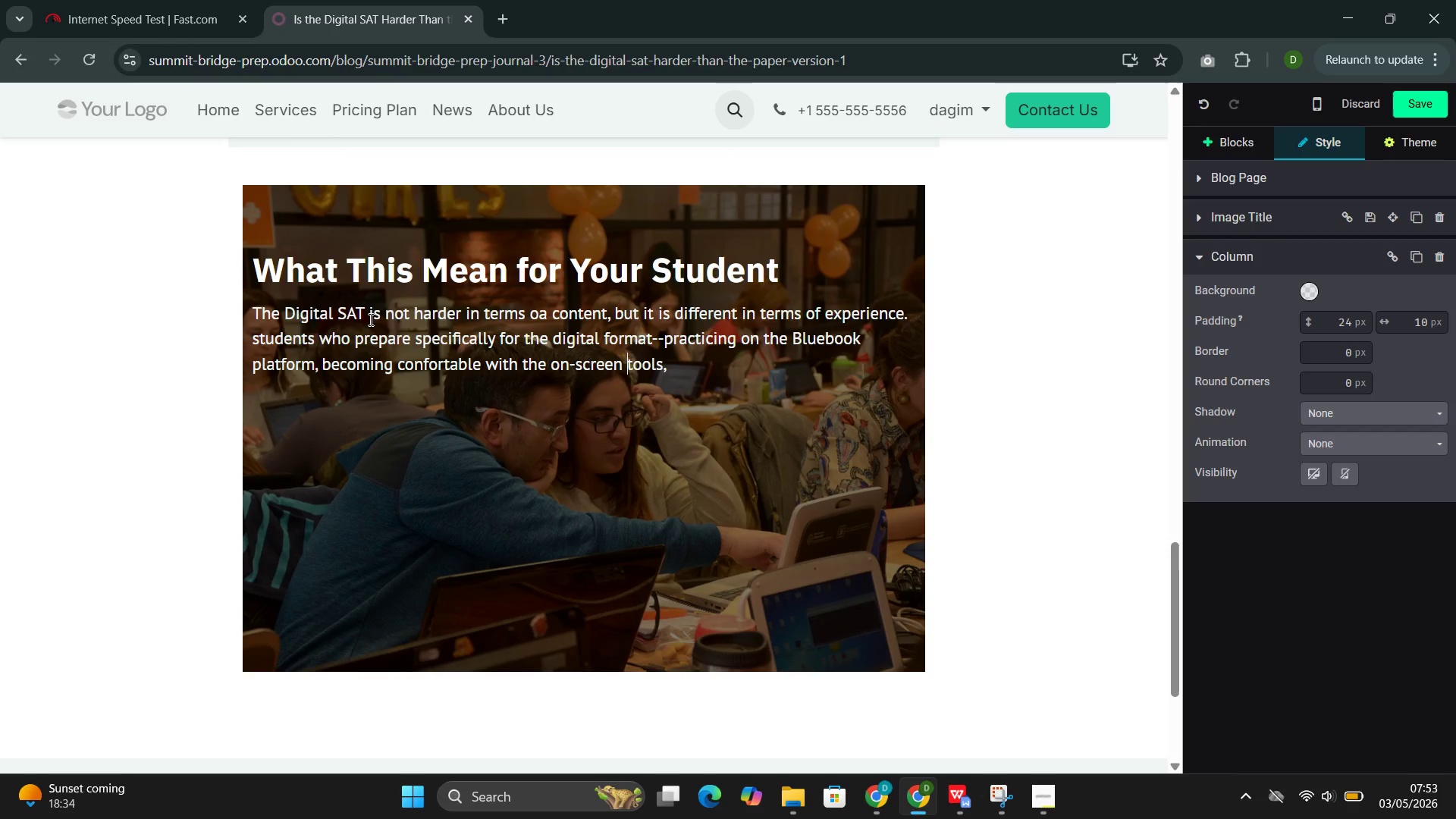 
key(Space)
 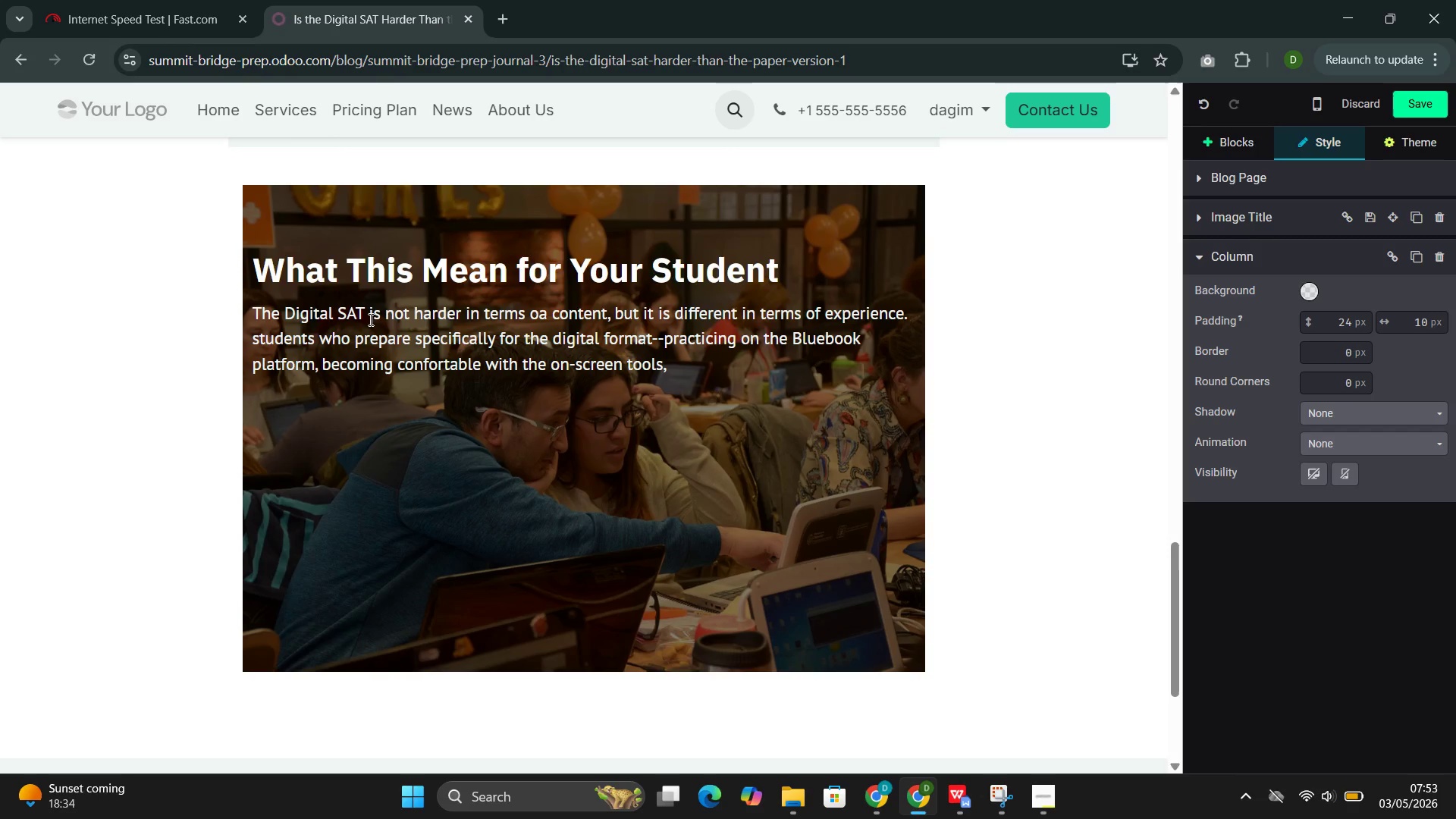 
key(ArrowRight)
 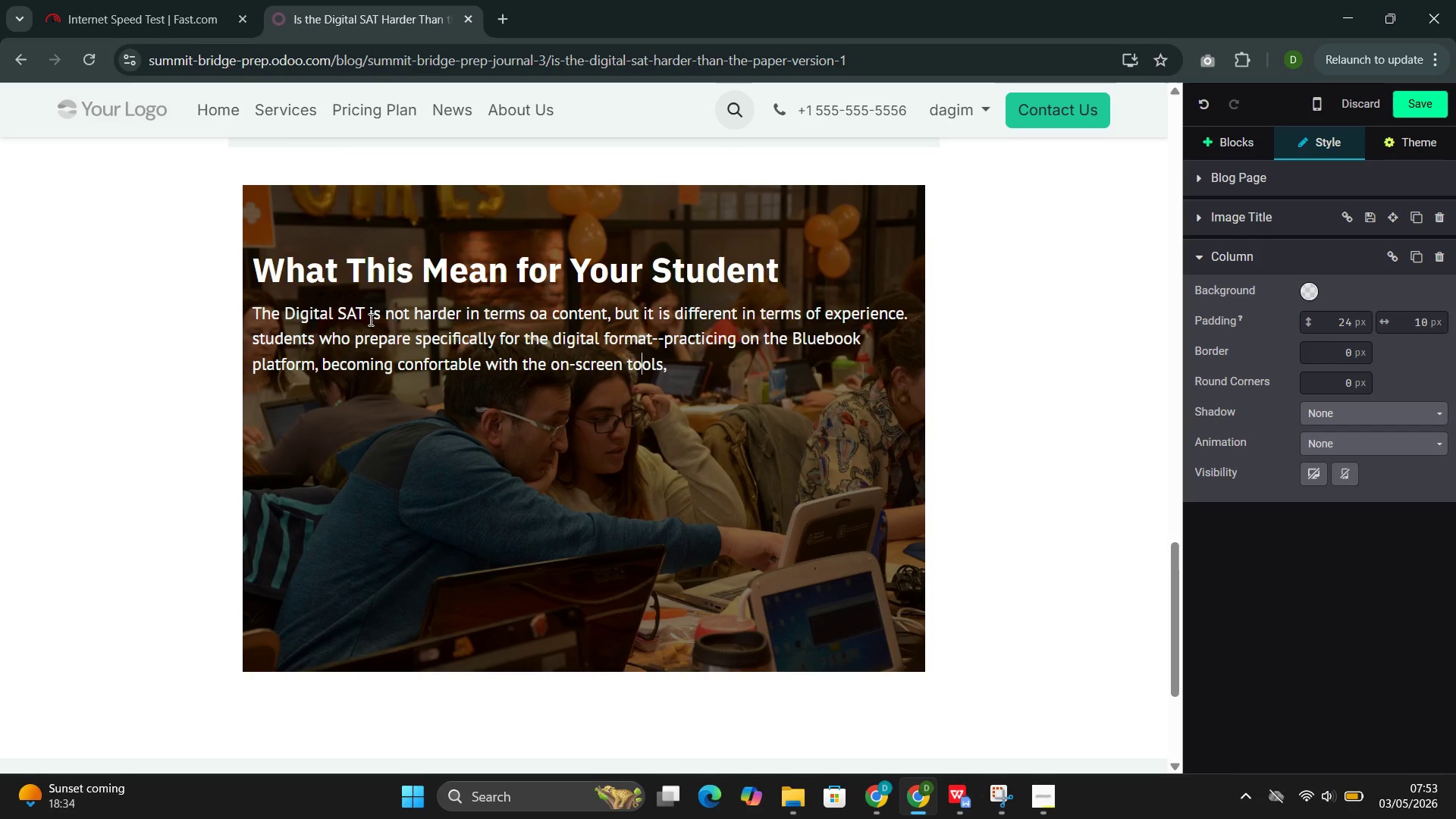 
key(ArrowRight)
 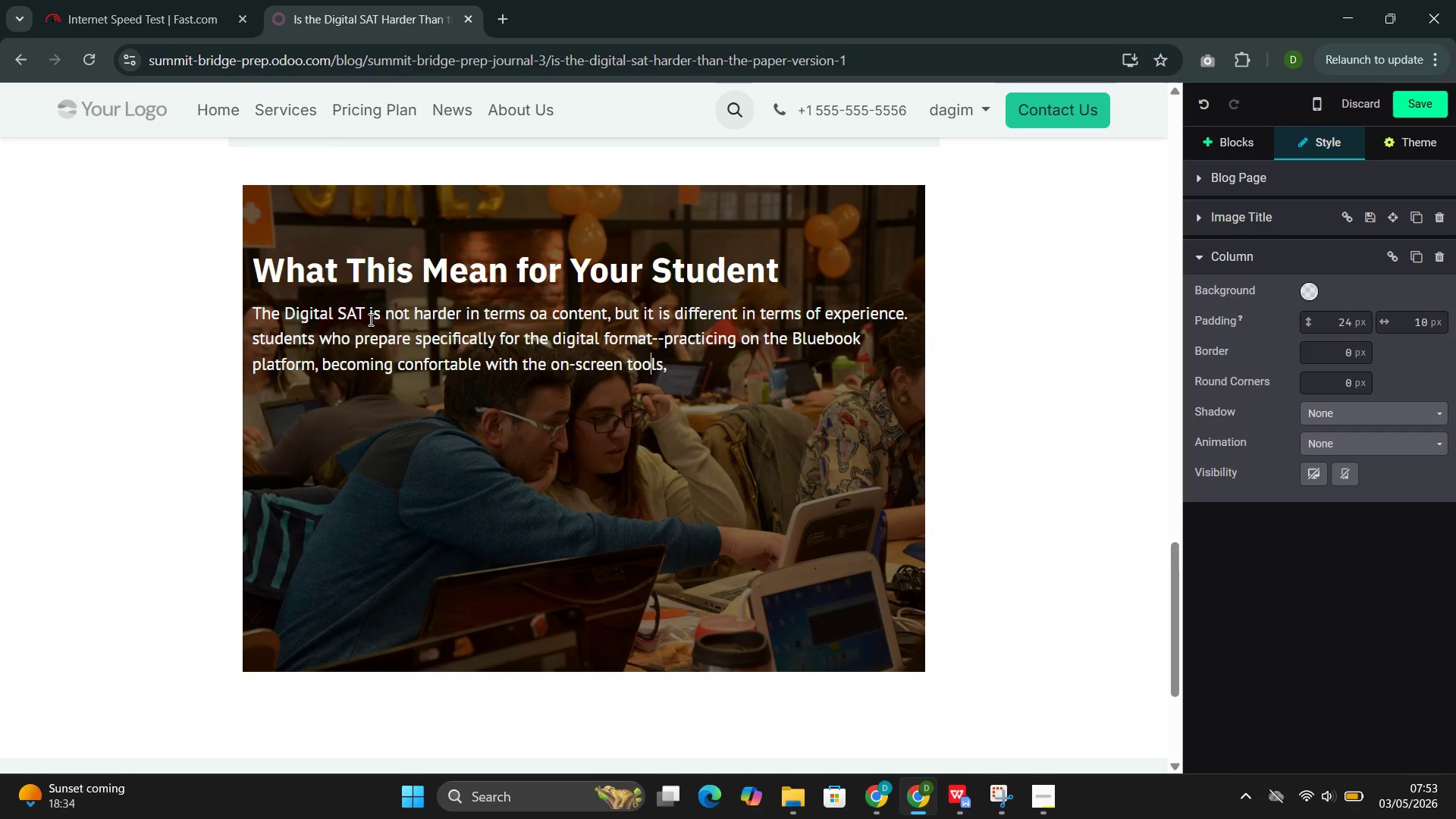 
key(ArrowRight)
 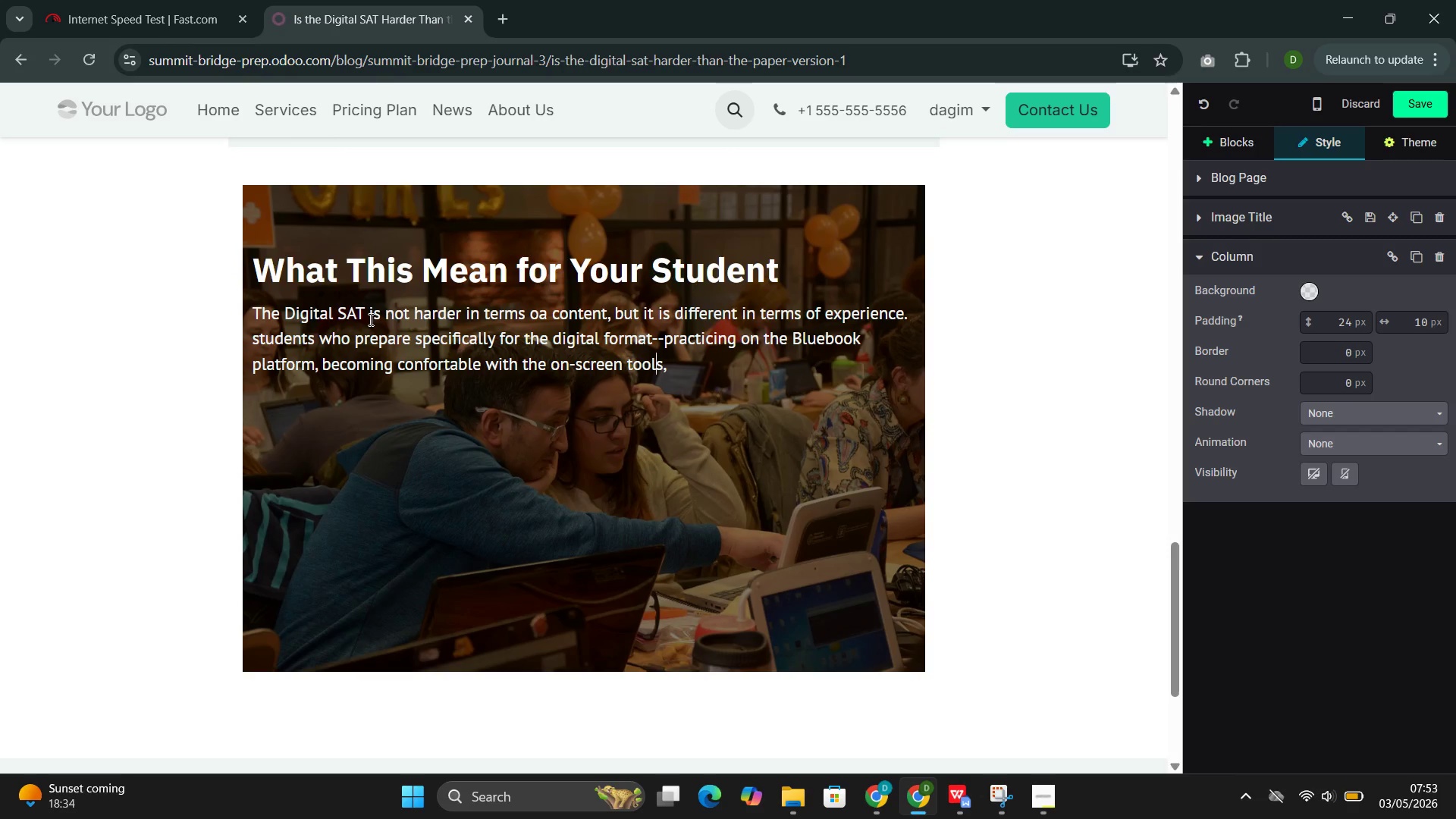 
key(ArrowRight)
 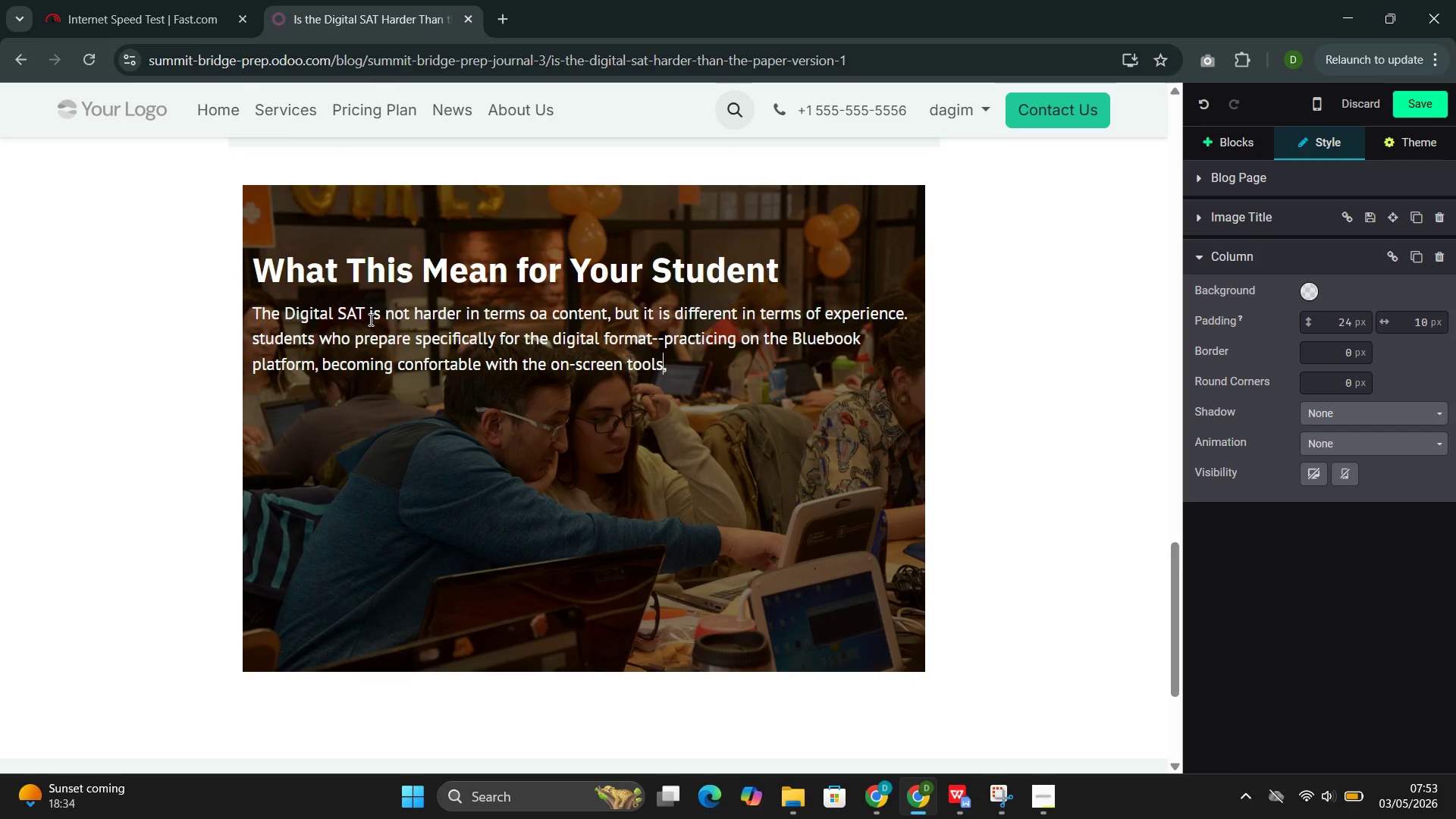 
key(ArrowRight)
 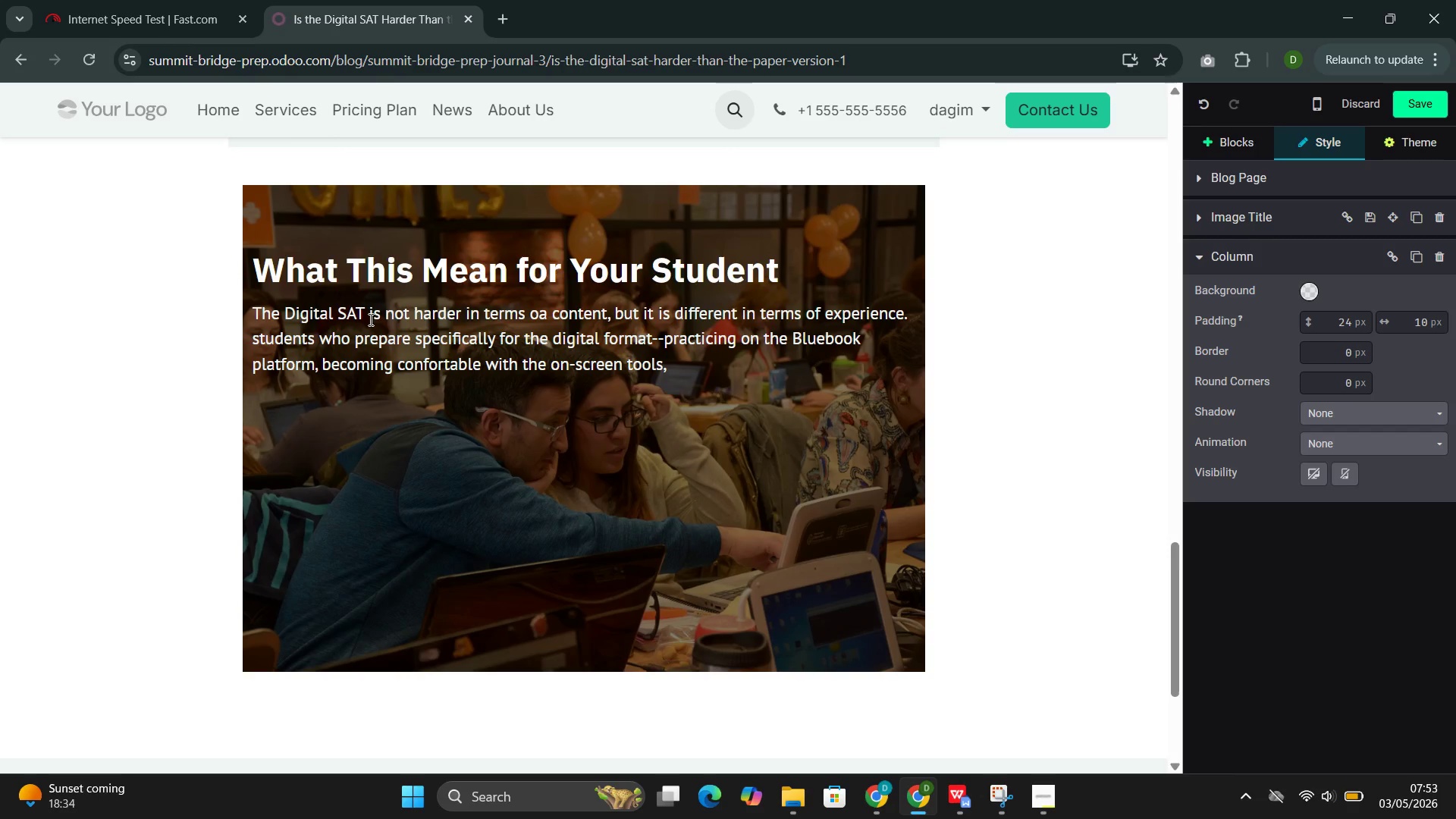 
key(ArrowRight)
 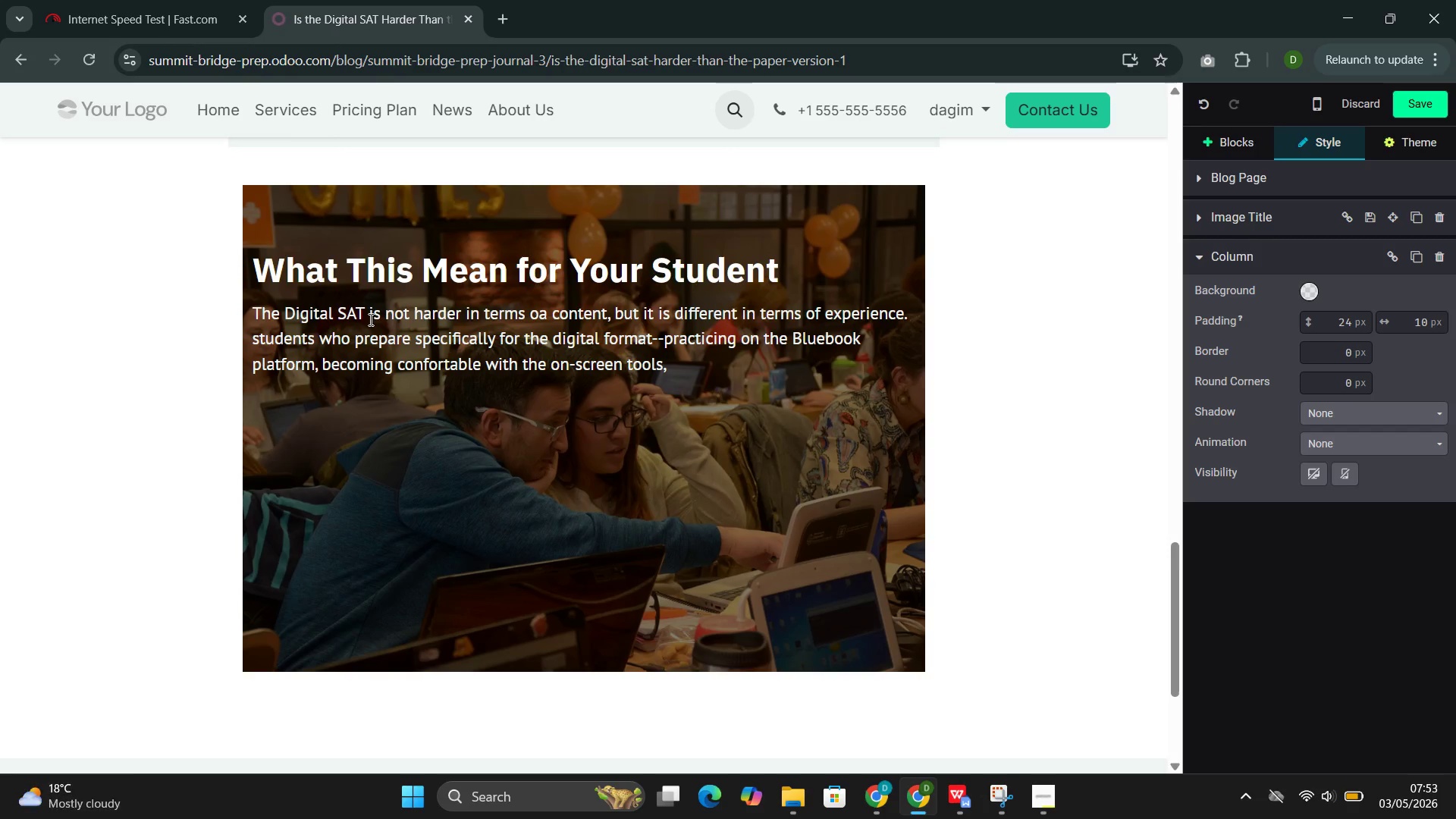 
type( and understanding the adaptic)
key(Backspace)
type(ves)
key(Backspace)
type(c)
key(Backspace)
type( structure--will have an advantage over those who pre)
 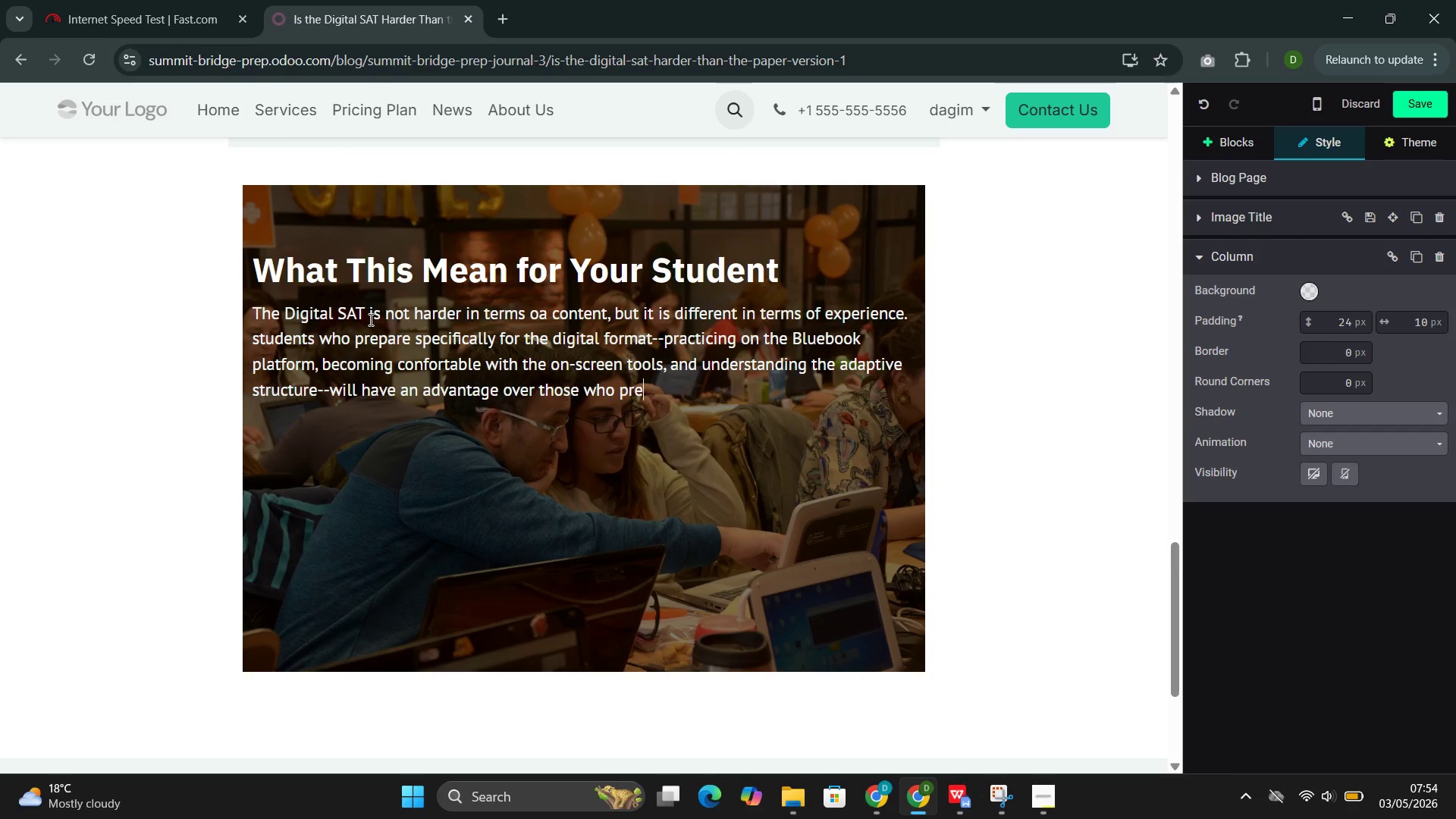 
type(pare as if the test were still on )
 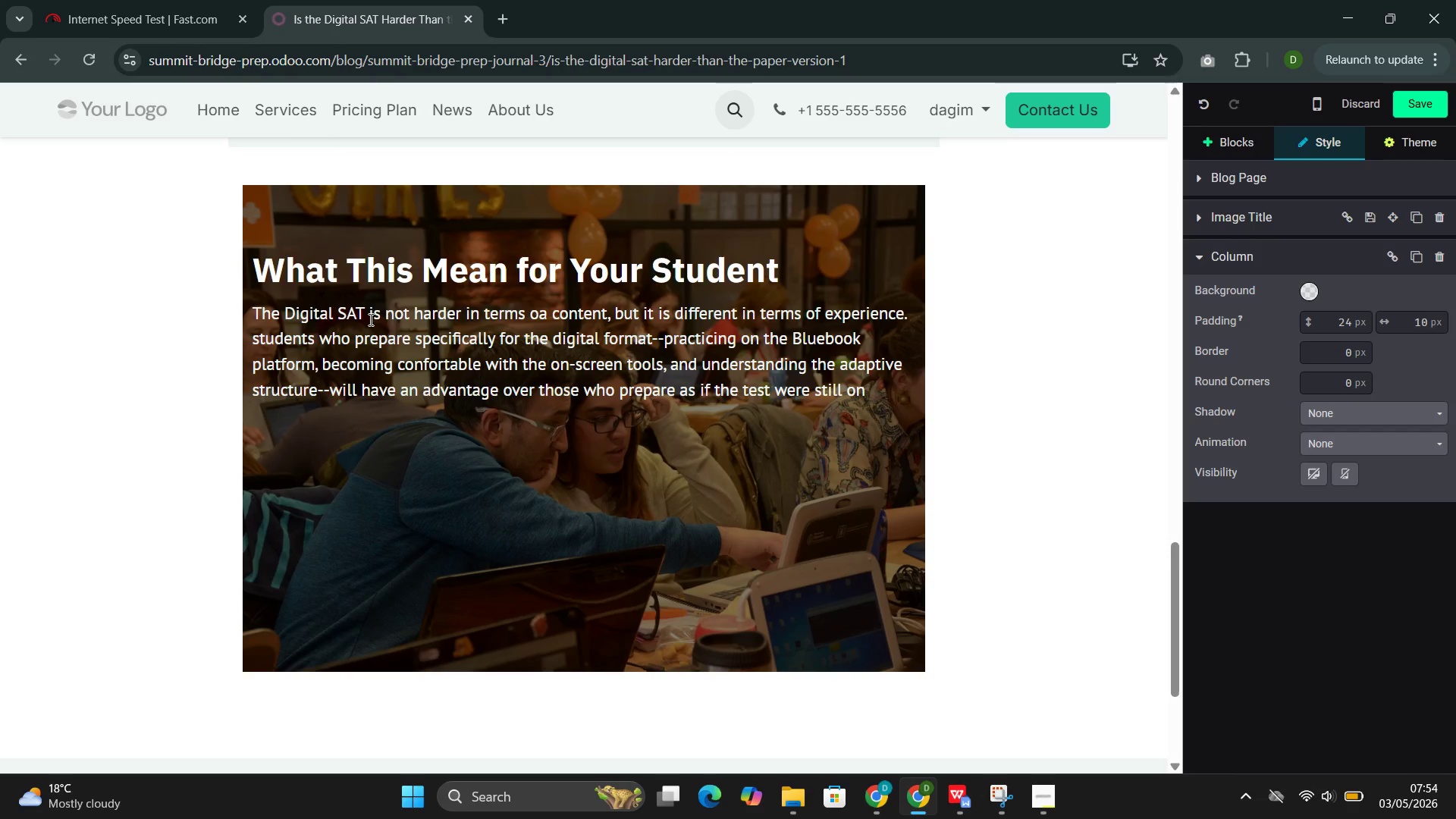 
wait(5.03)
 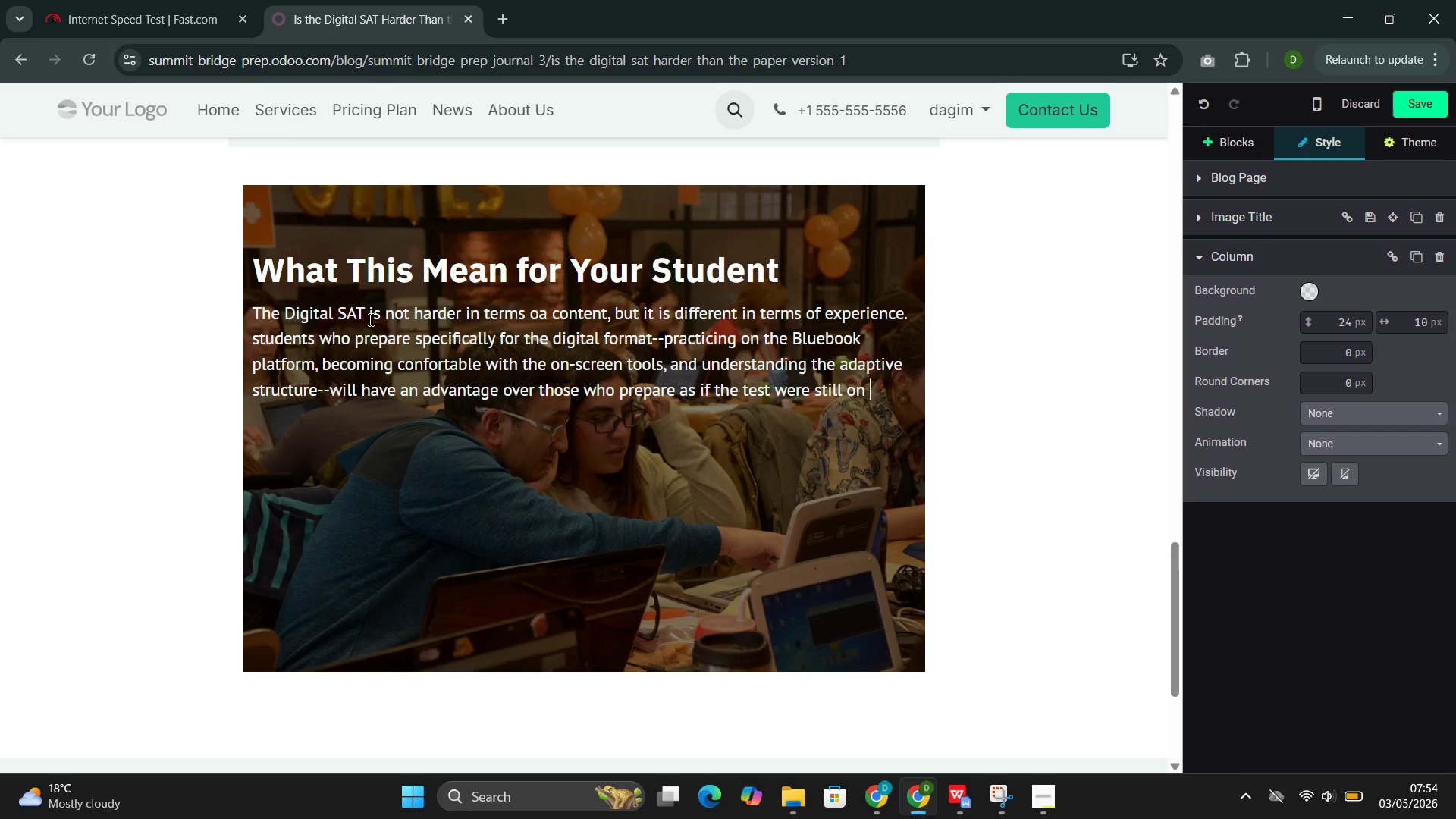 
type(paper.)
 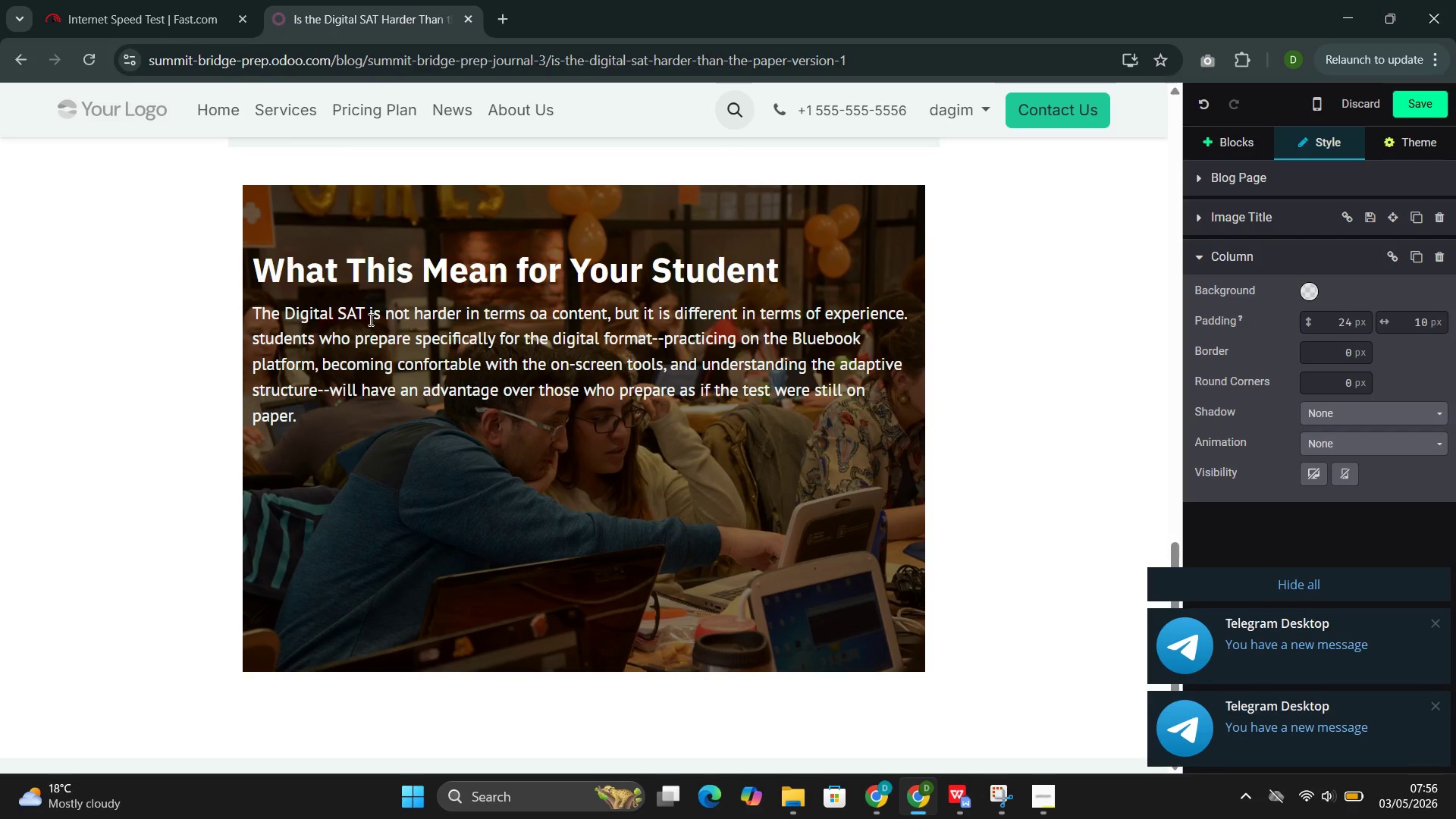 
wait(95.75)
 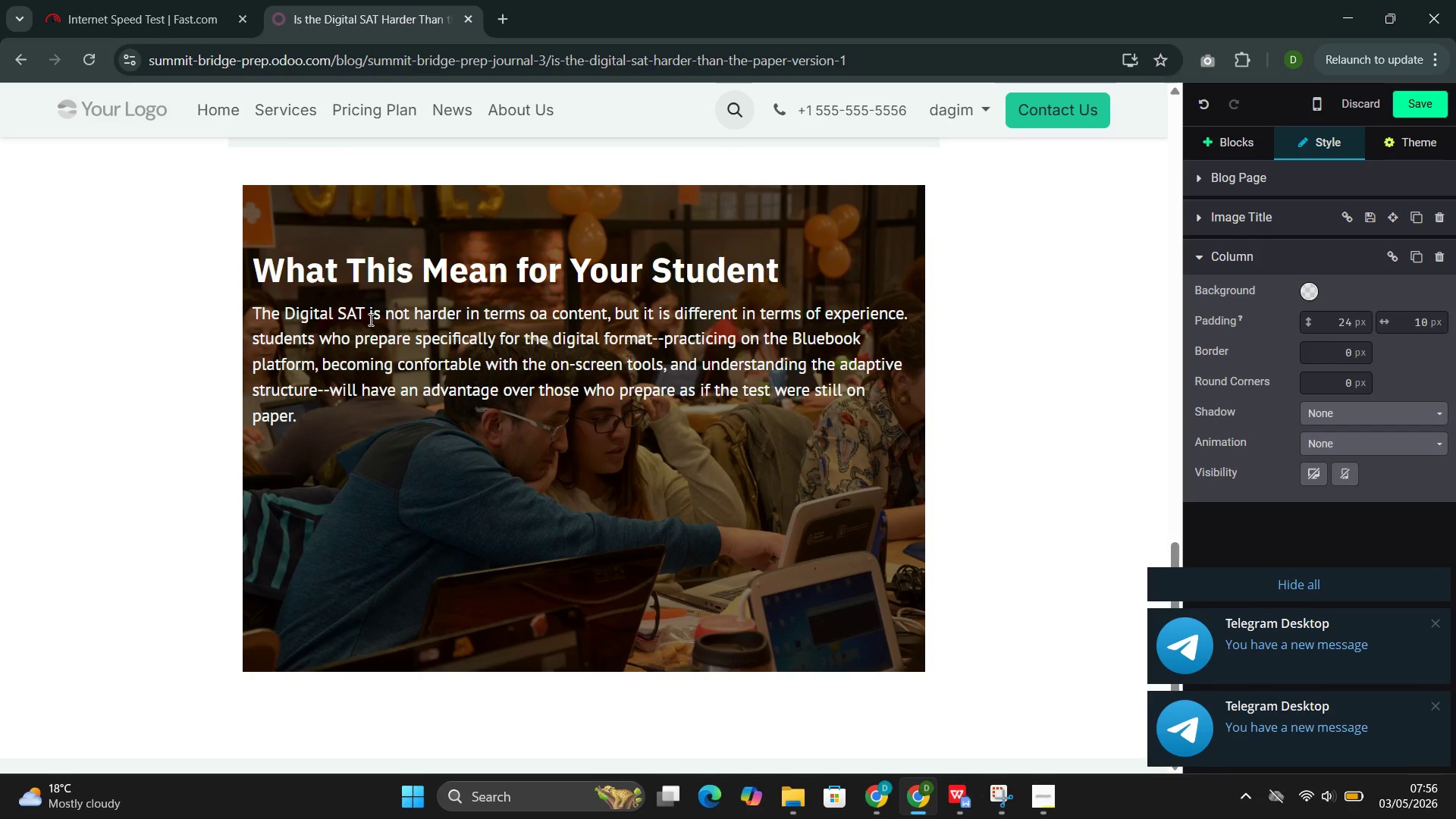 
key(Enter)
 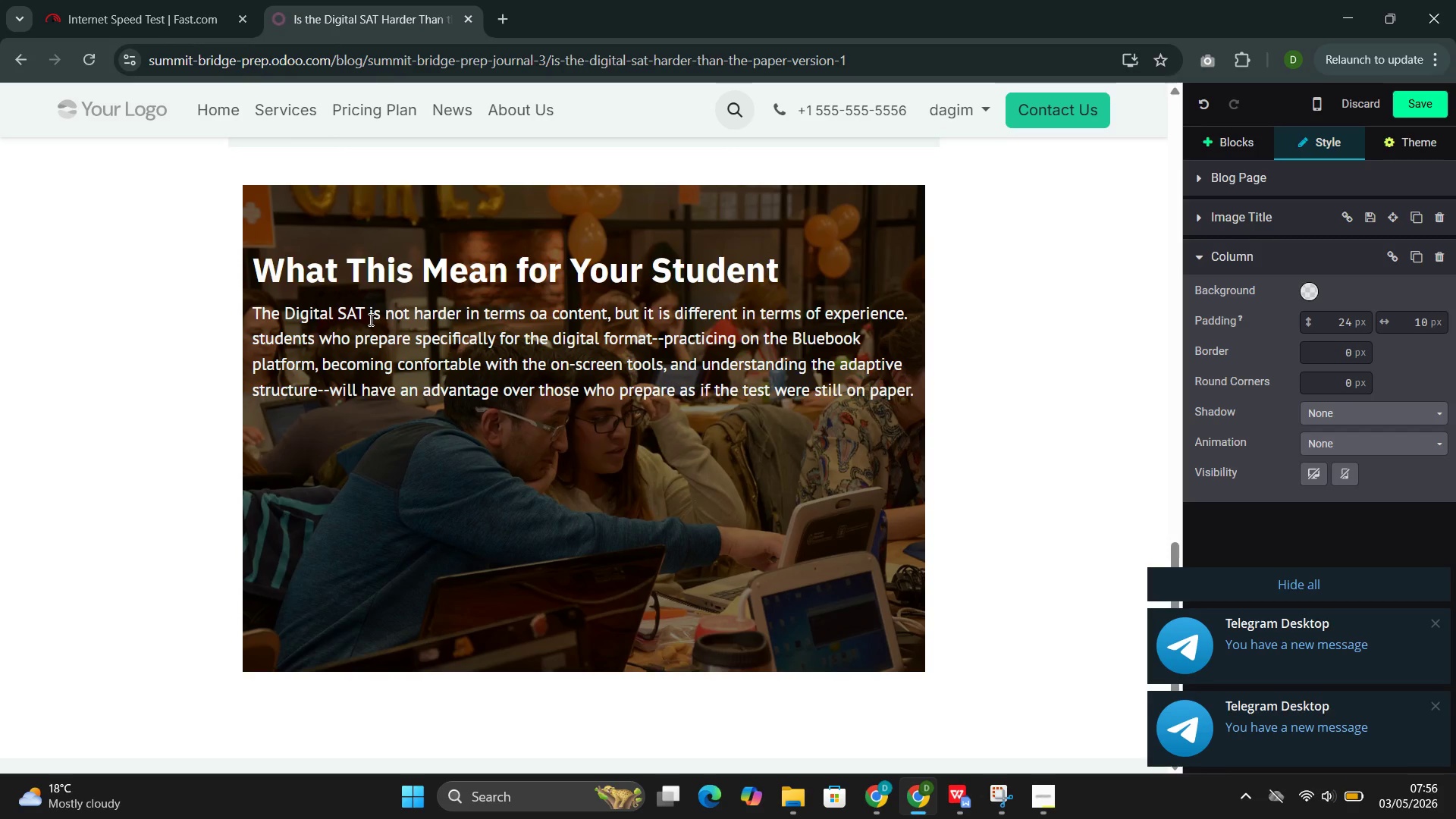 
key(Slash)
 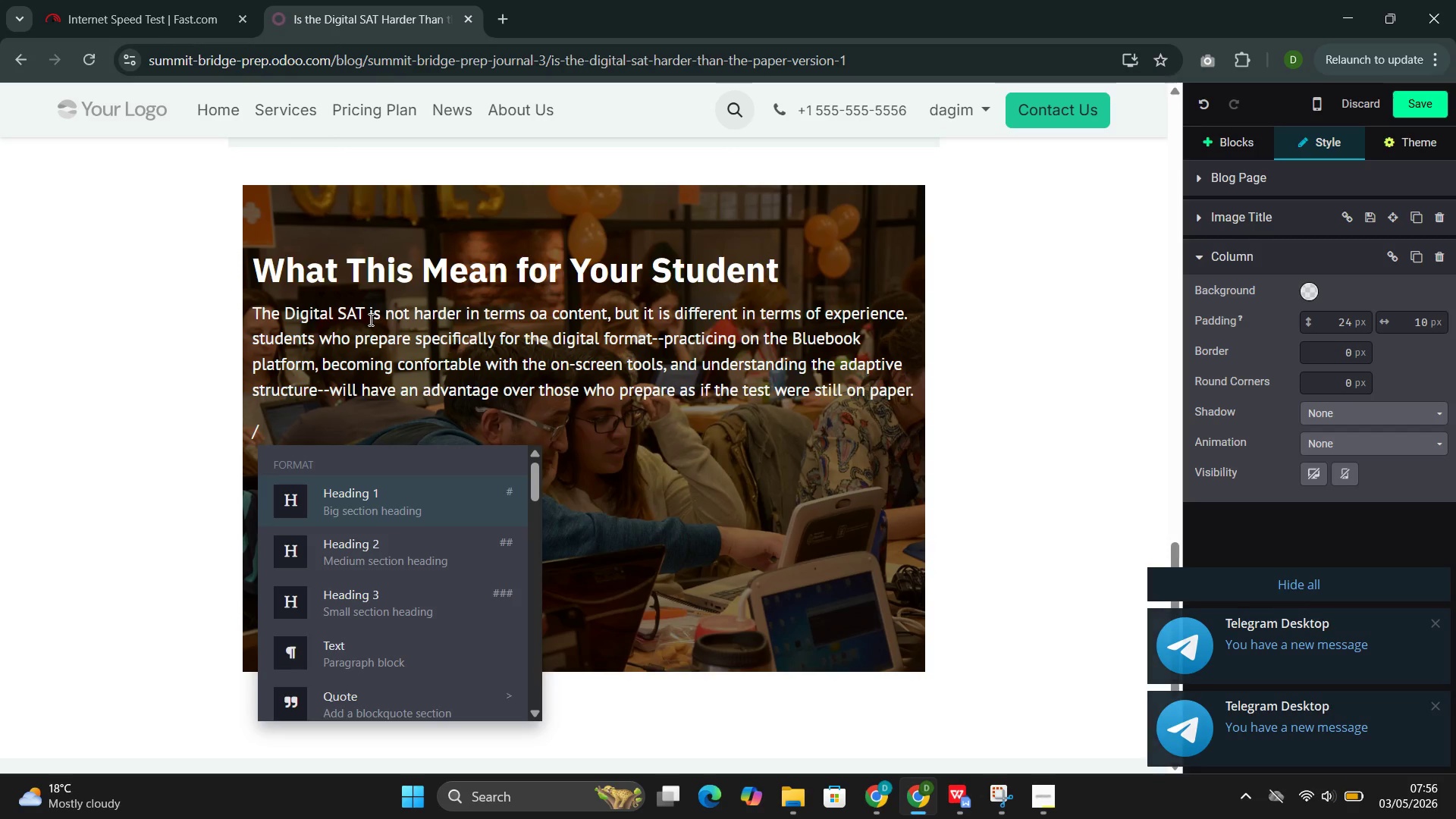 
wait(5.36)
 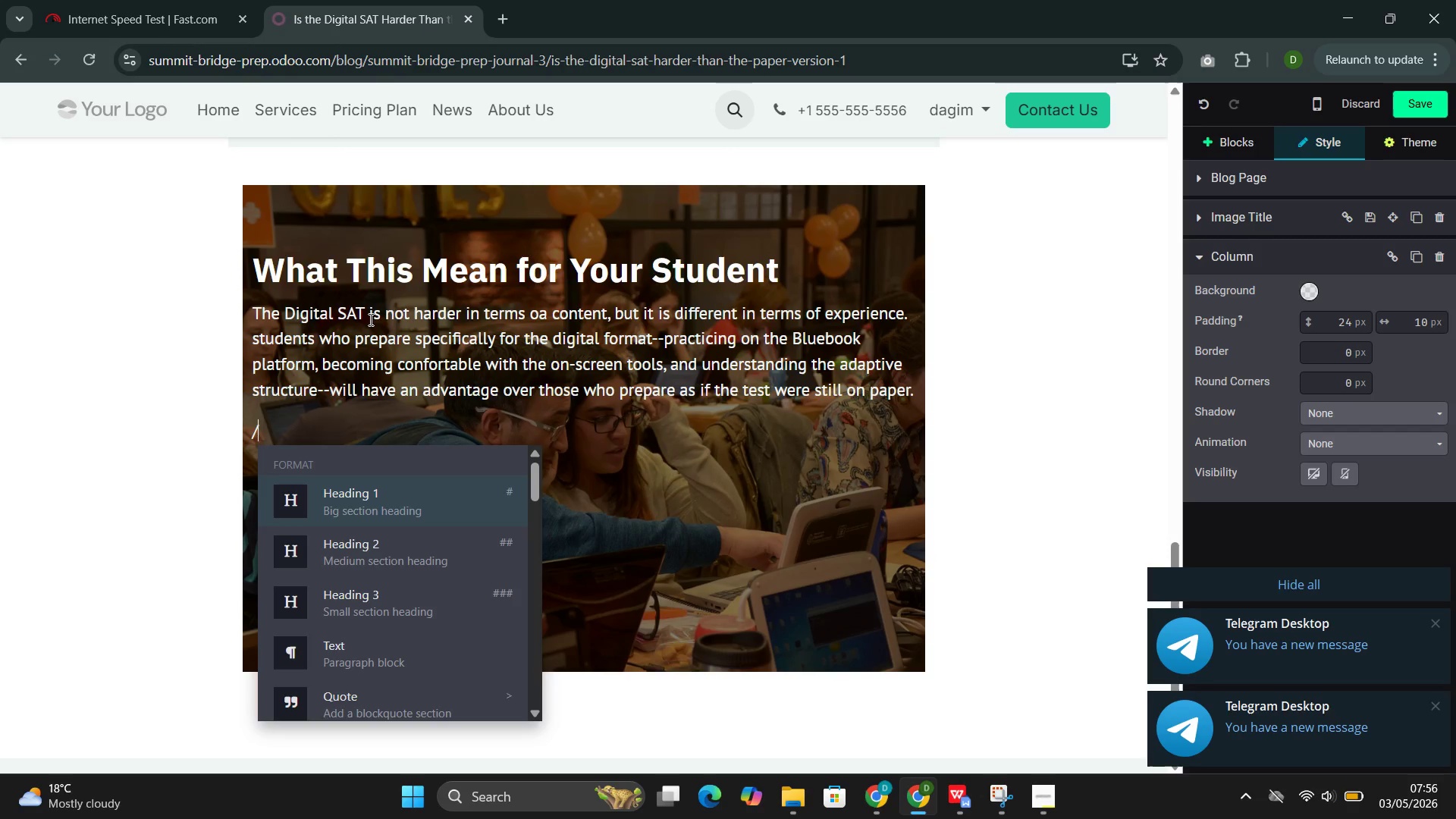 
type(button)
 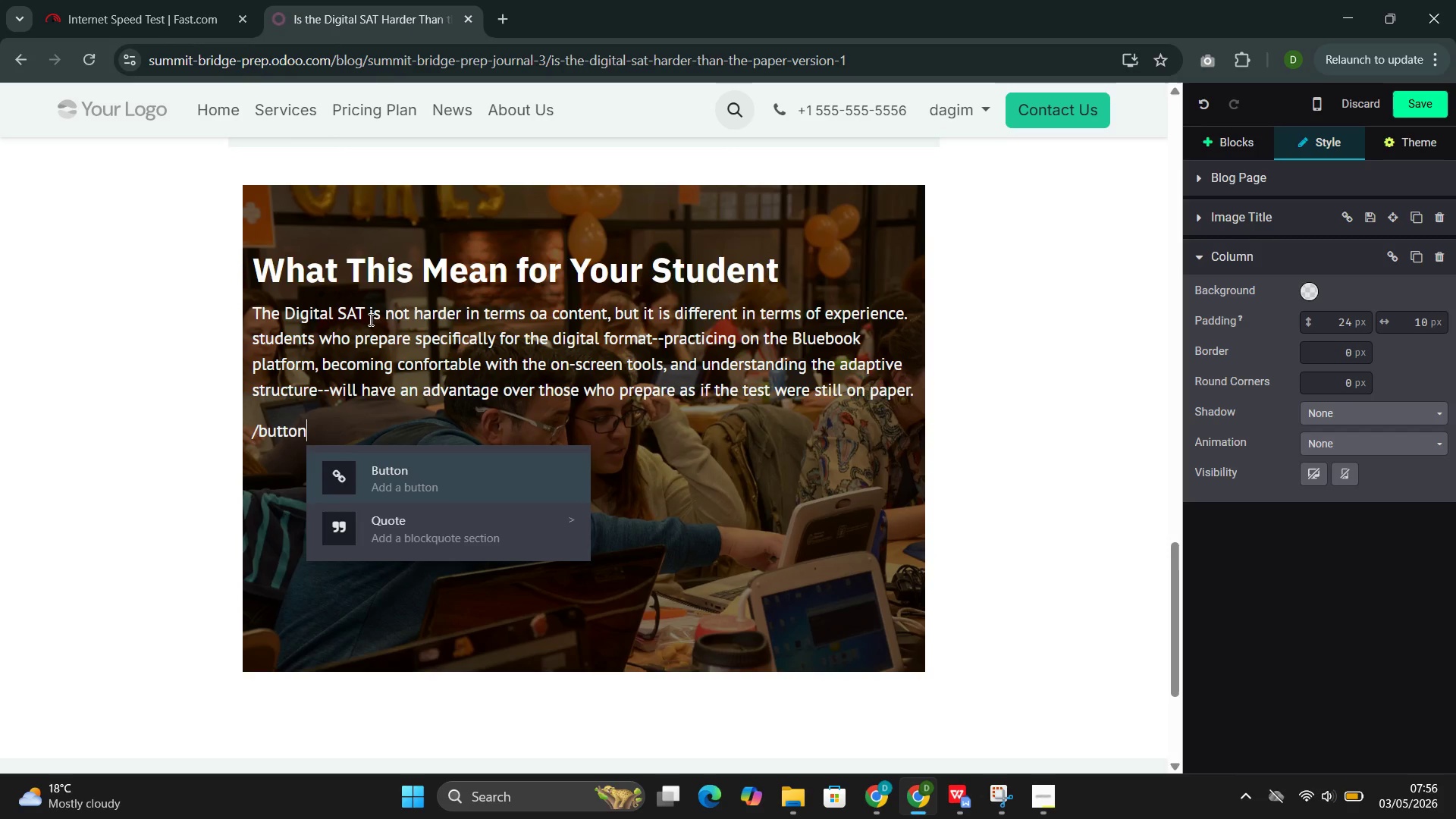 
key(Enter)
 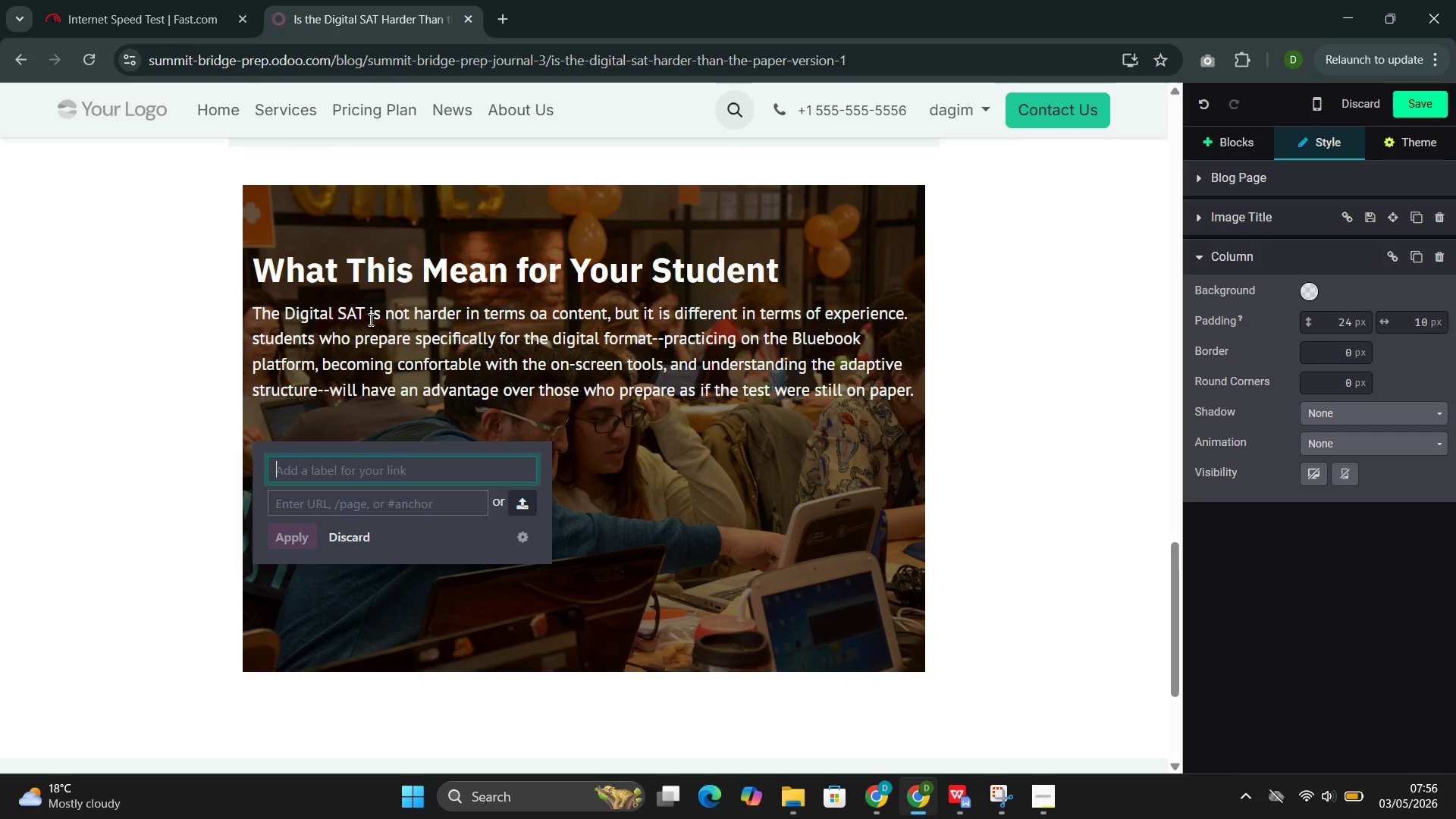 
type(Schedule a Free)
 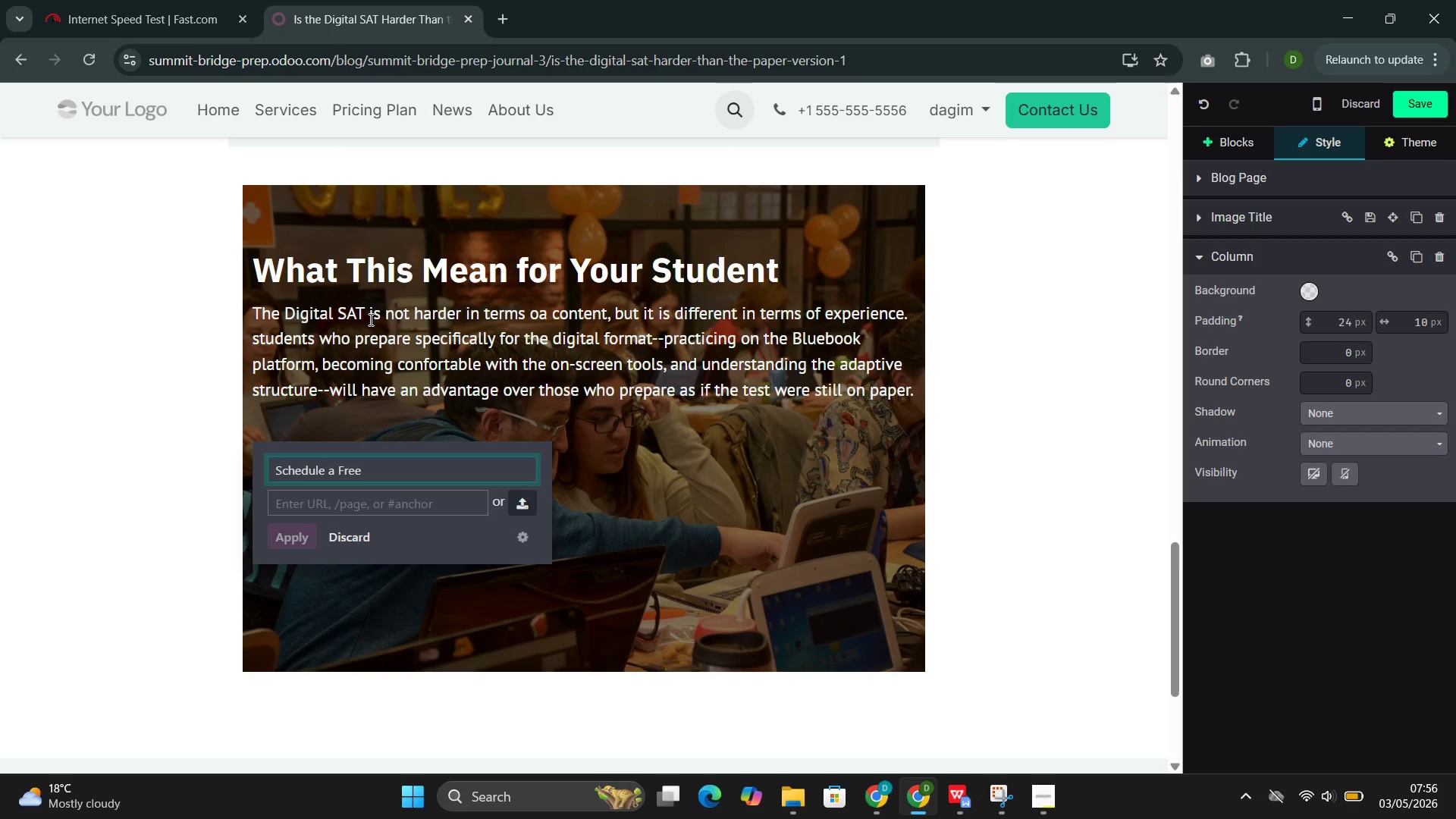 
wait(7.26)
 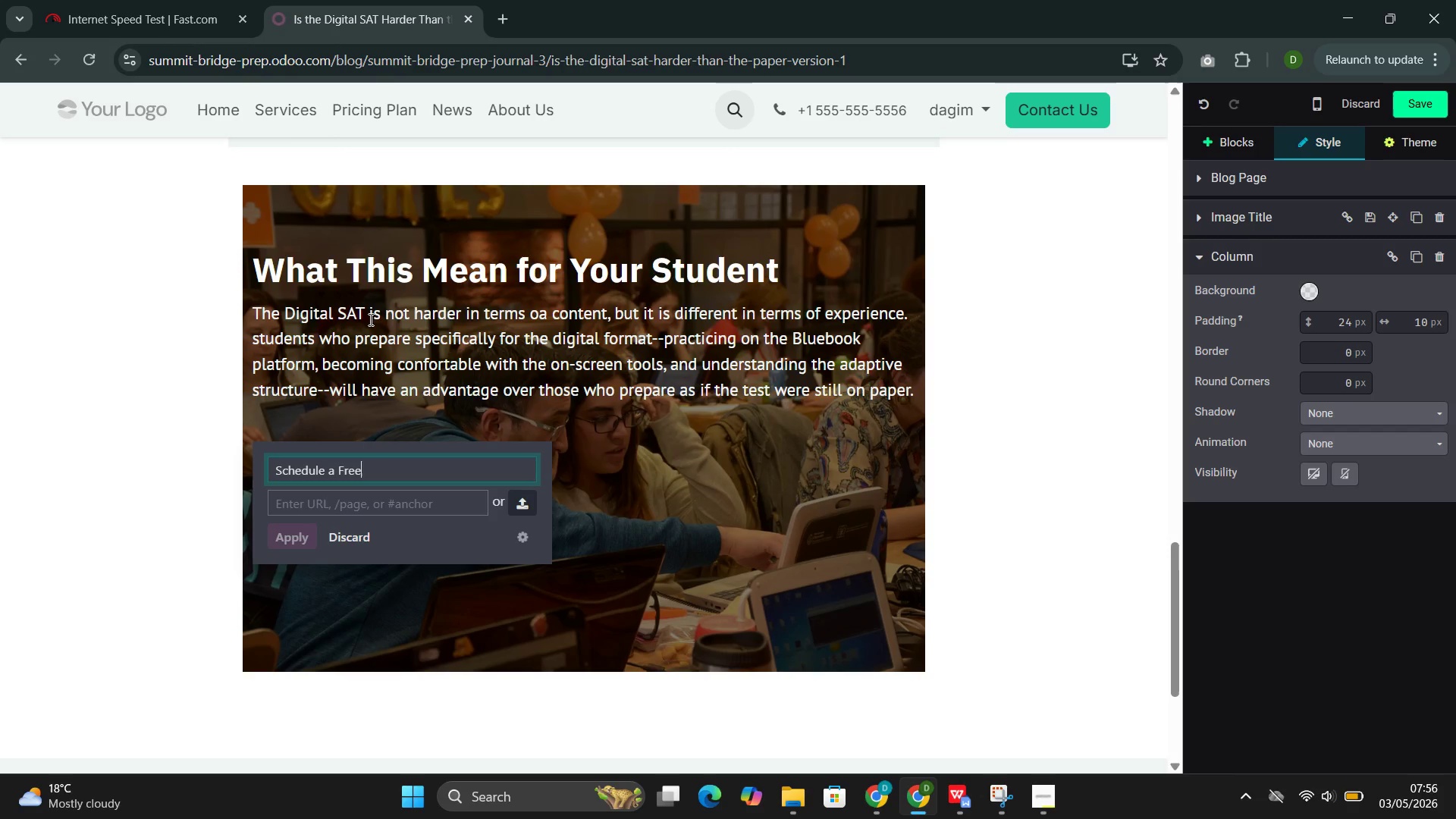 
type( consul)
 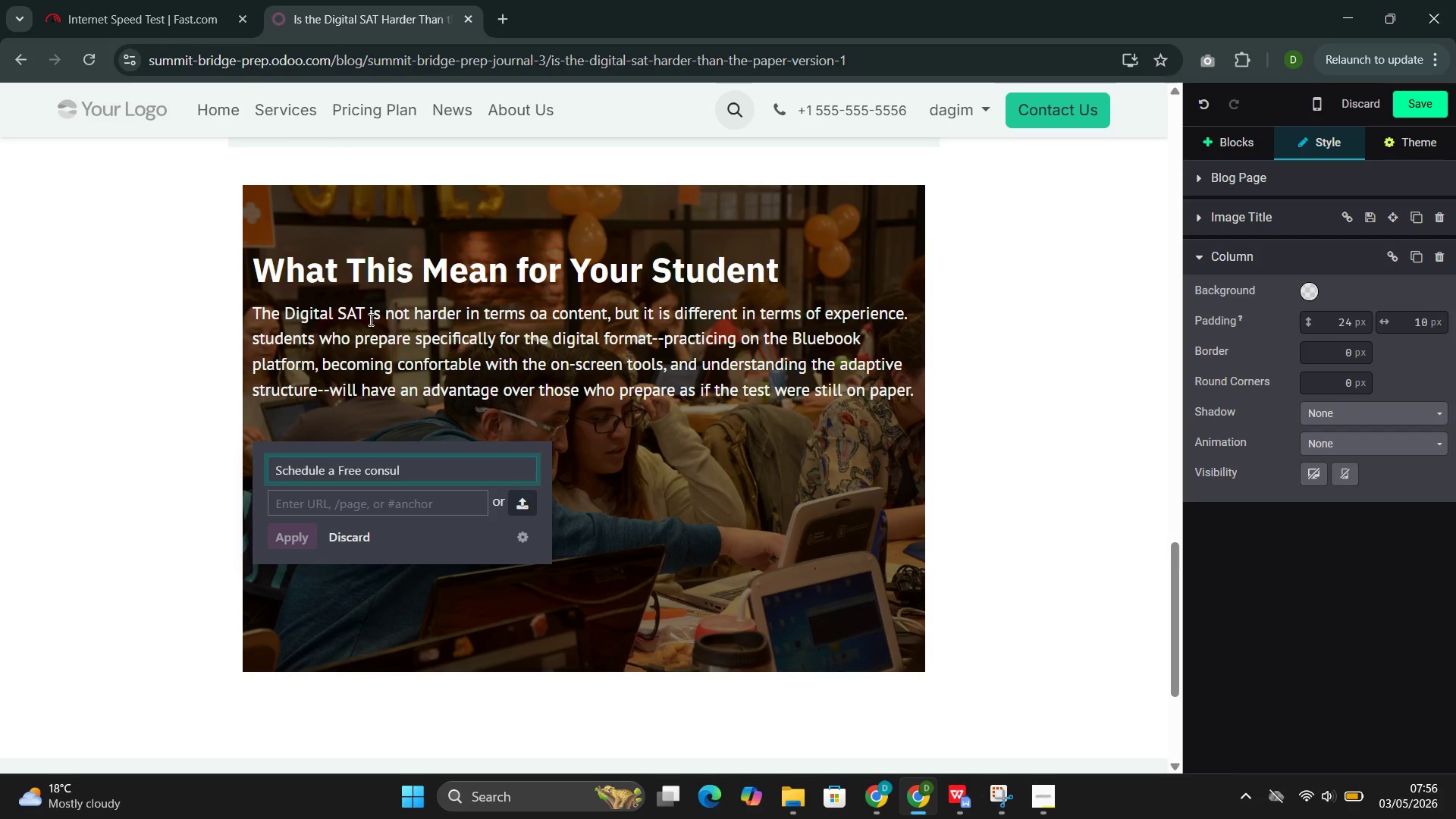 
type(tation)
 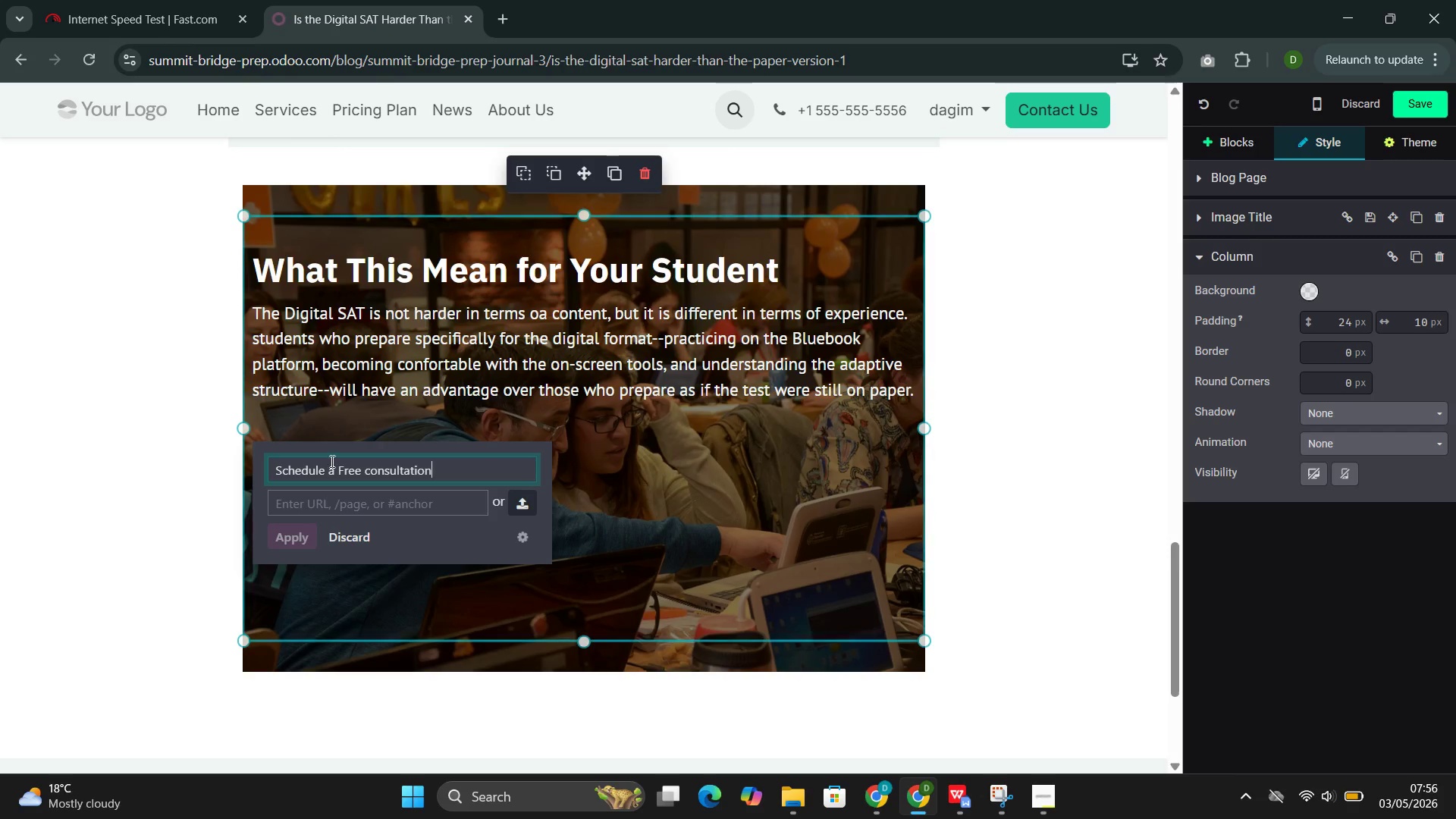 
left_click([322, 507])
 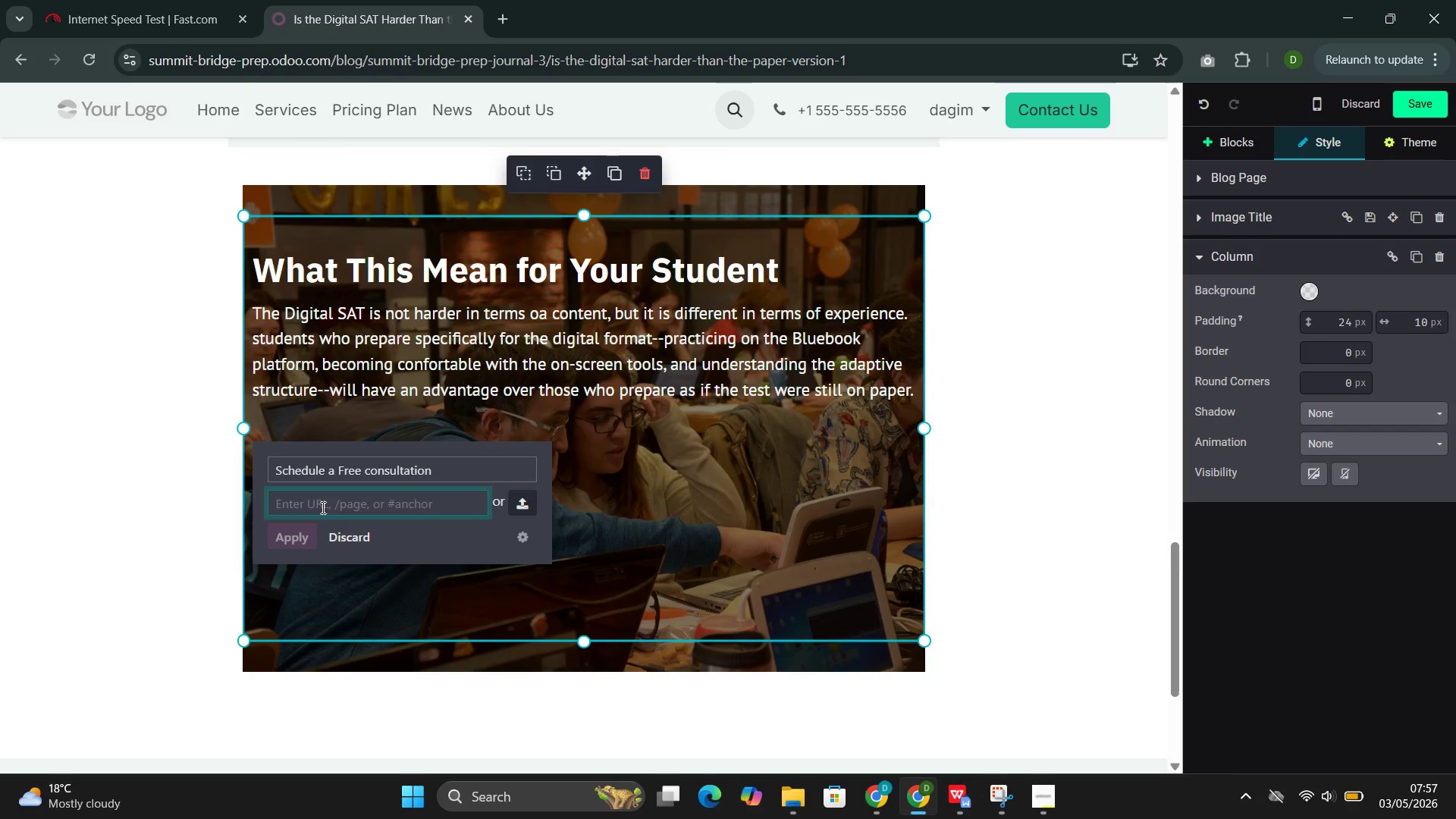 
type(/co)
 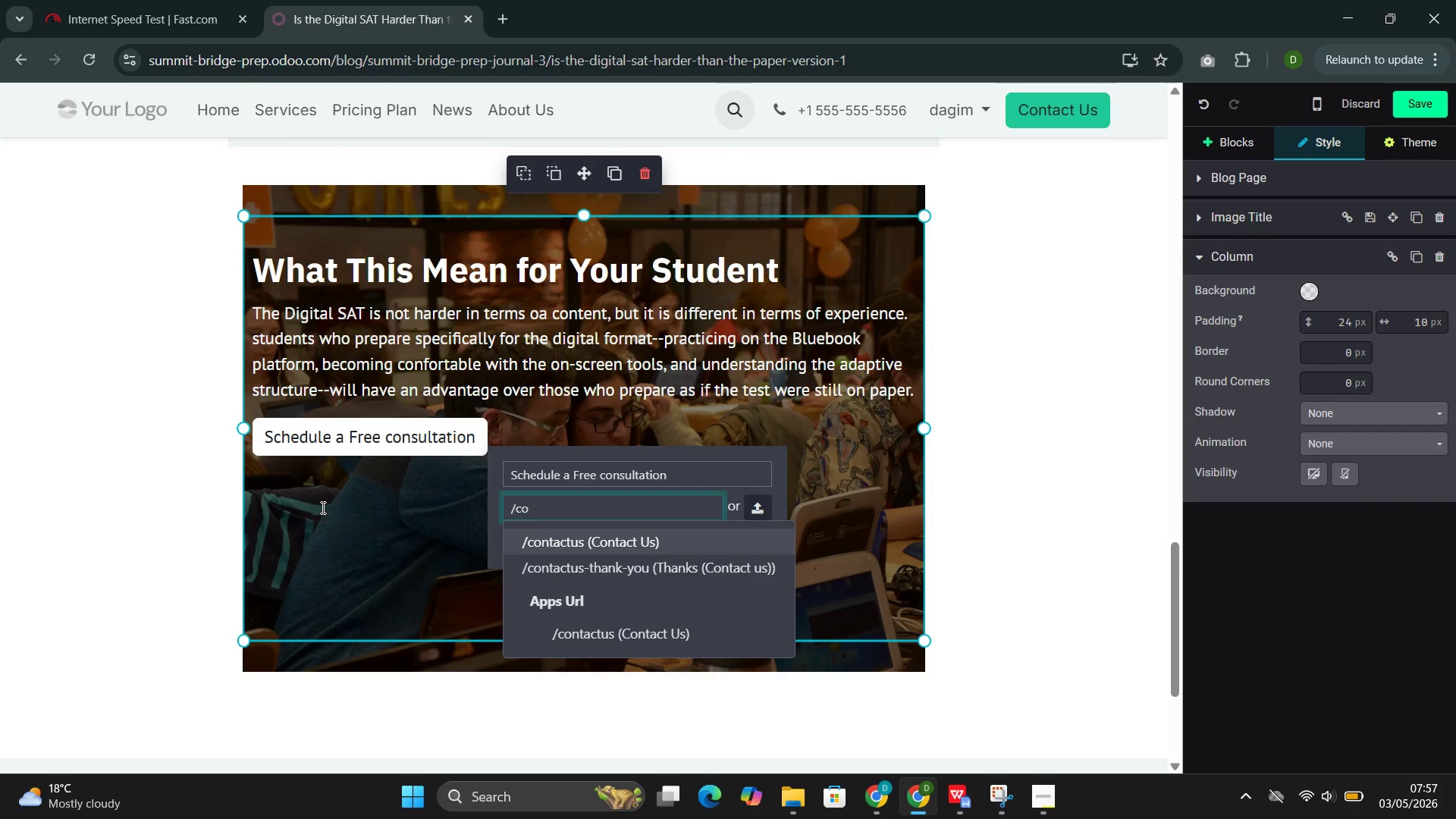 
key(Enter)
 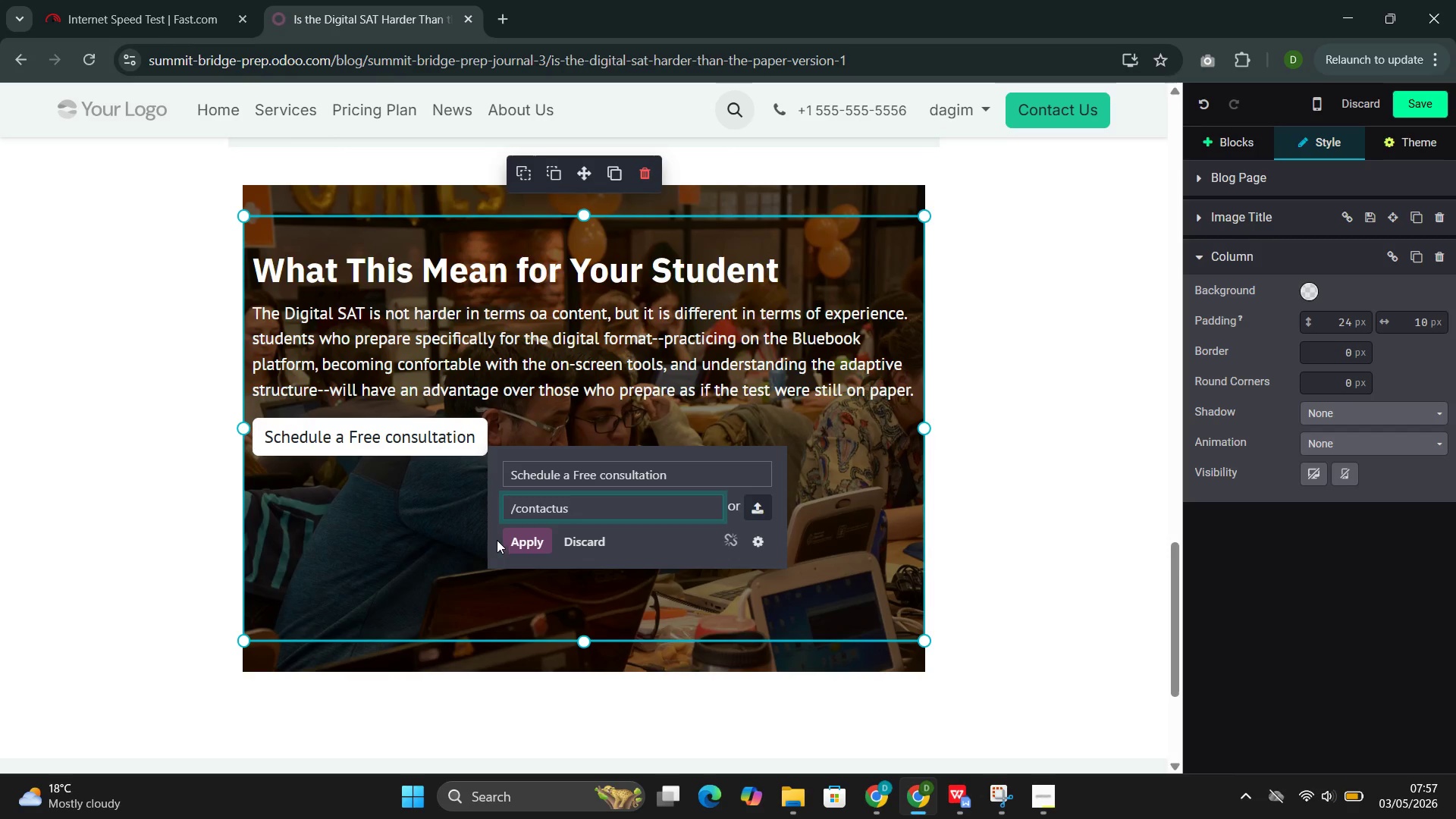 
left_click([519, 537])
 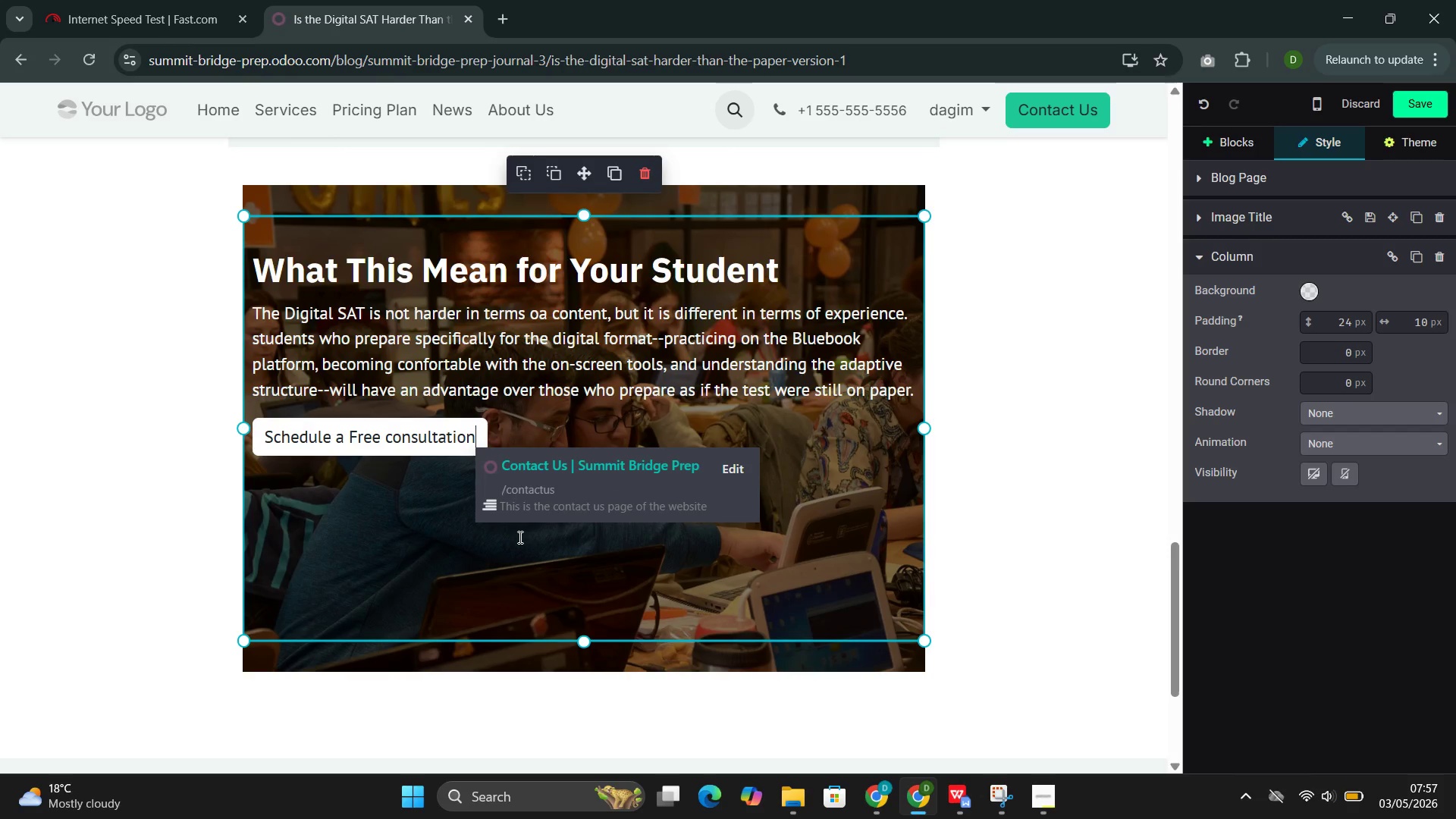 
wait(7.44)
 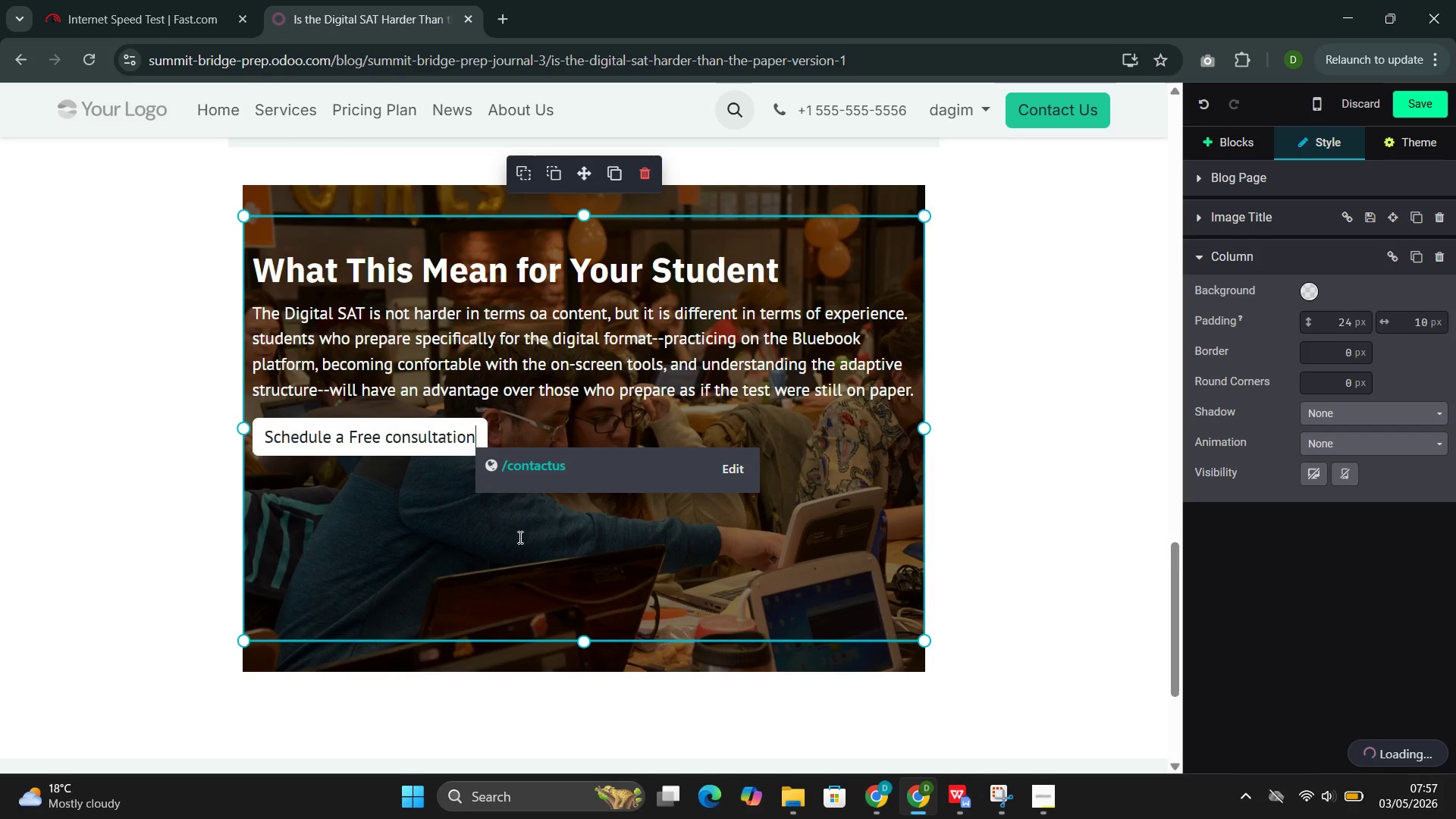 
left_click([821, 495])
 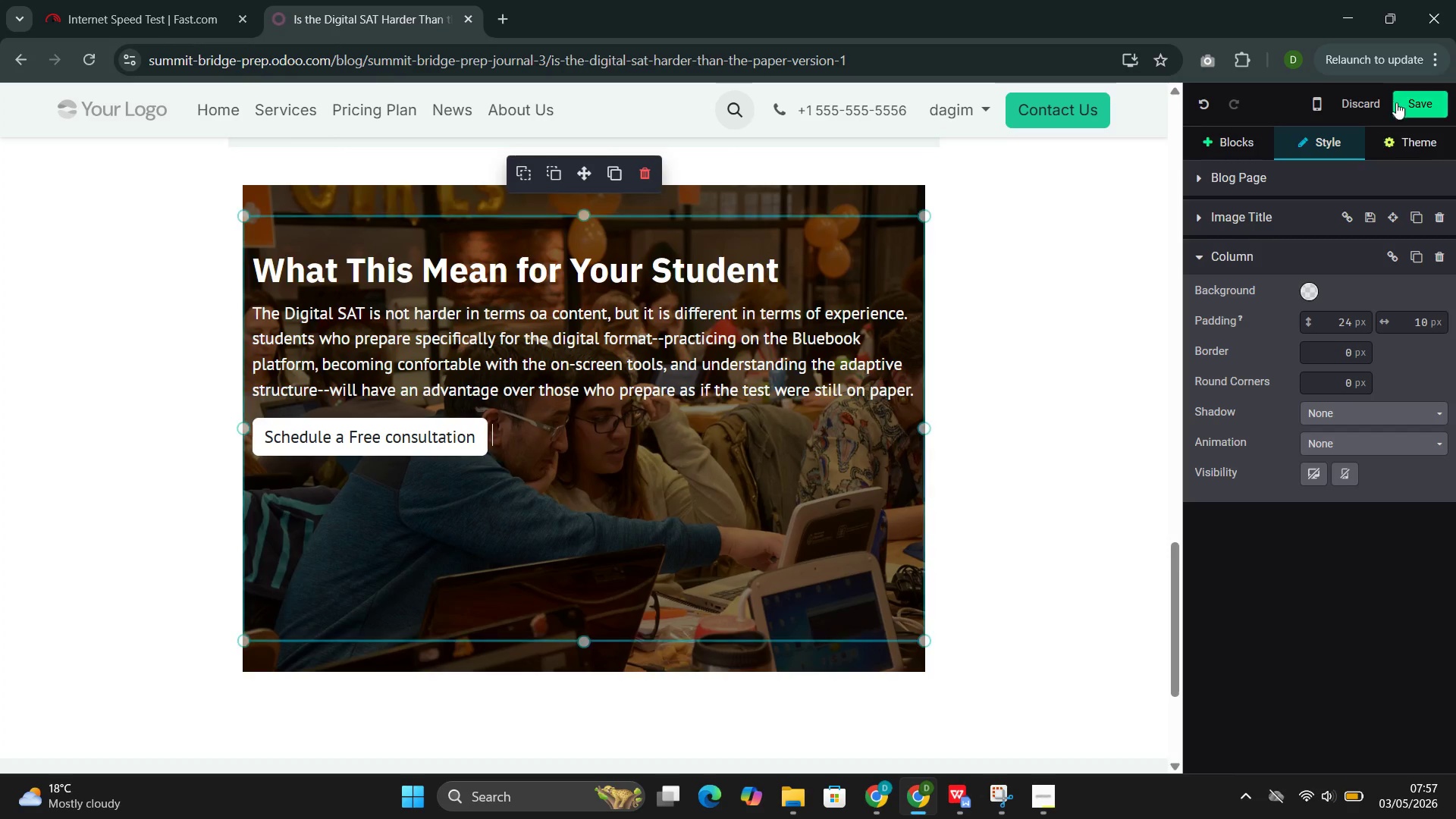 
left_click([1407, 107])
 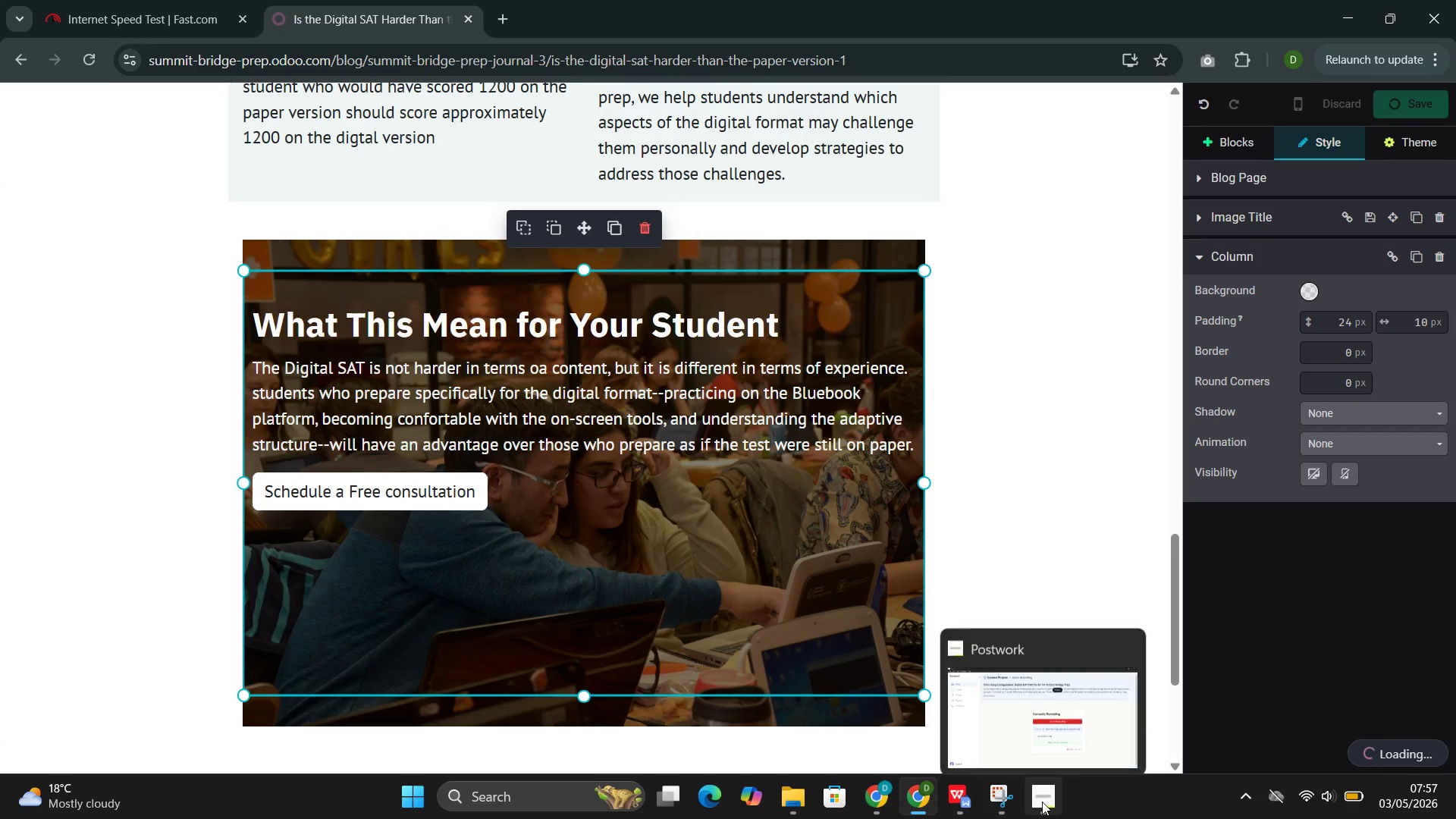 
left_click([999, 732])
 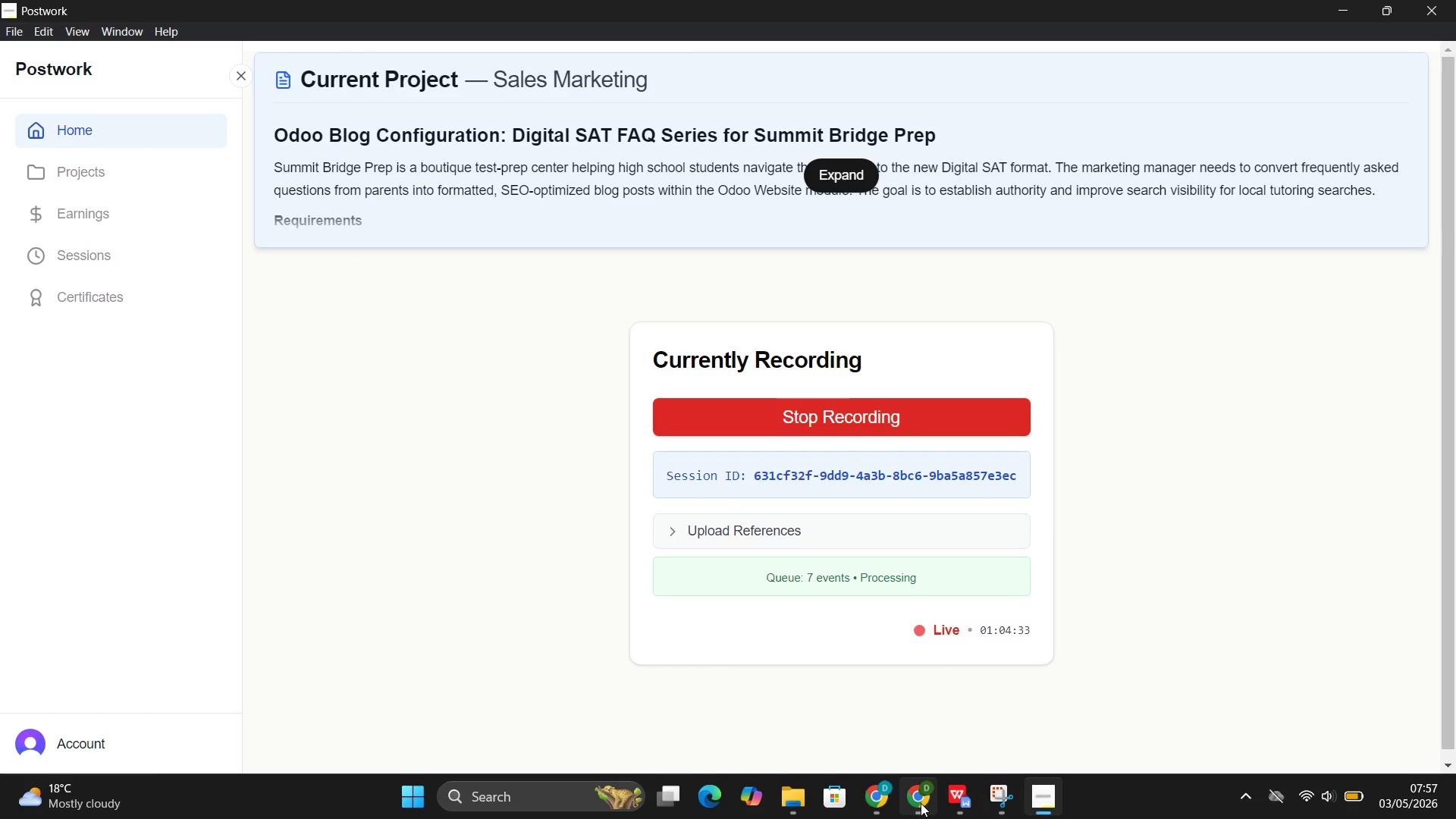 
left_click([929, 713])
 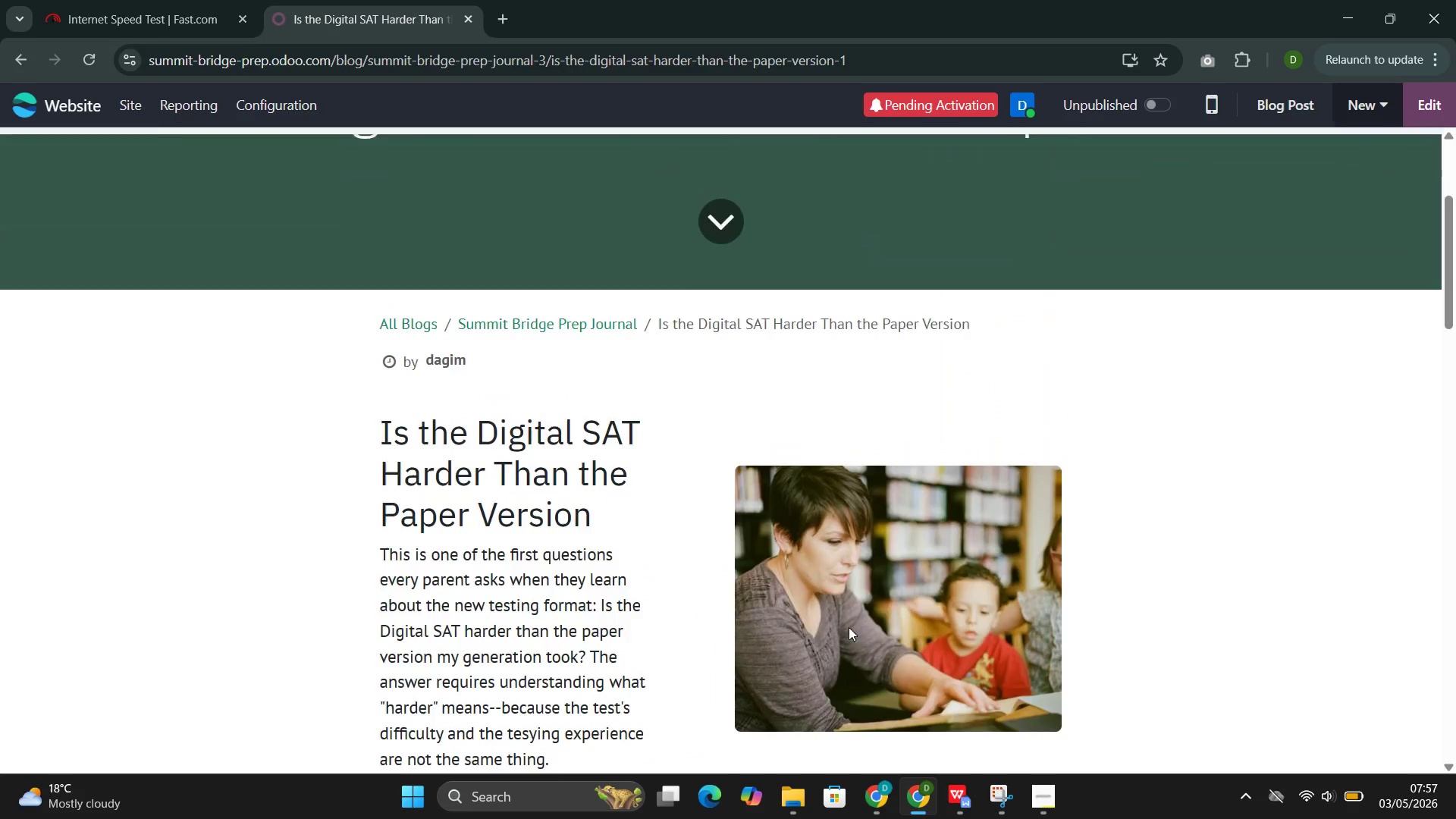 
wait(10.14)
 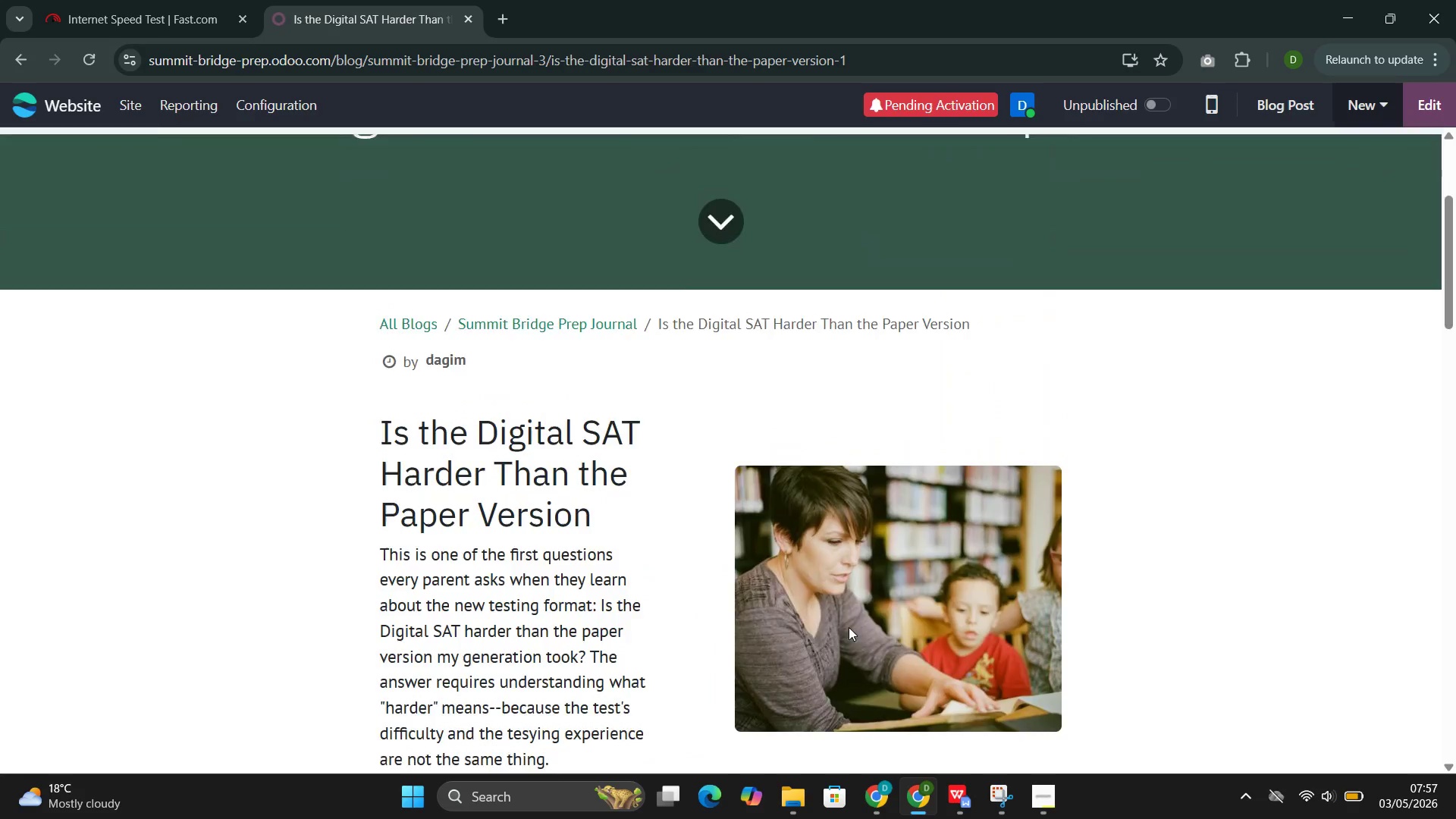 
left_click([269, 105])
 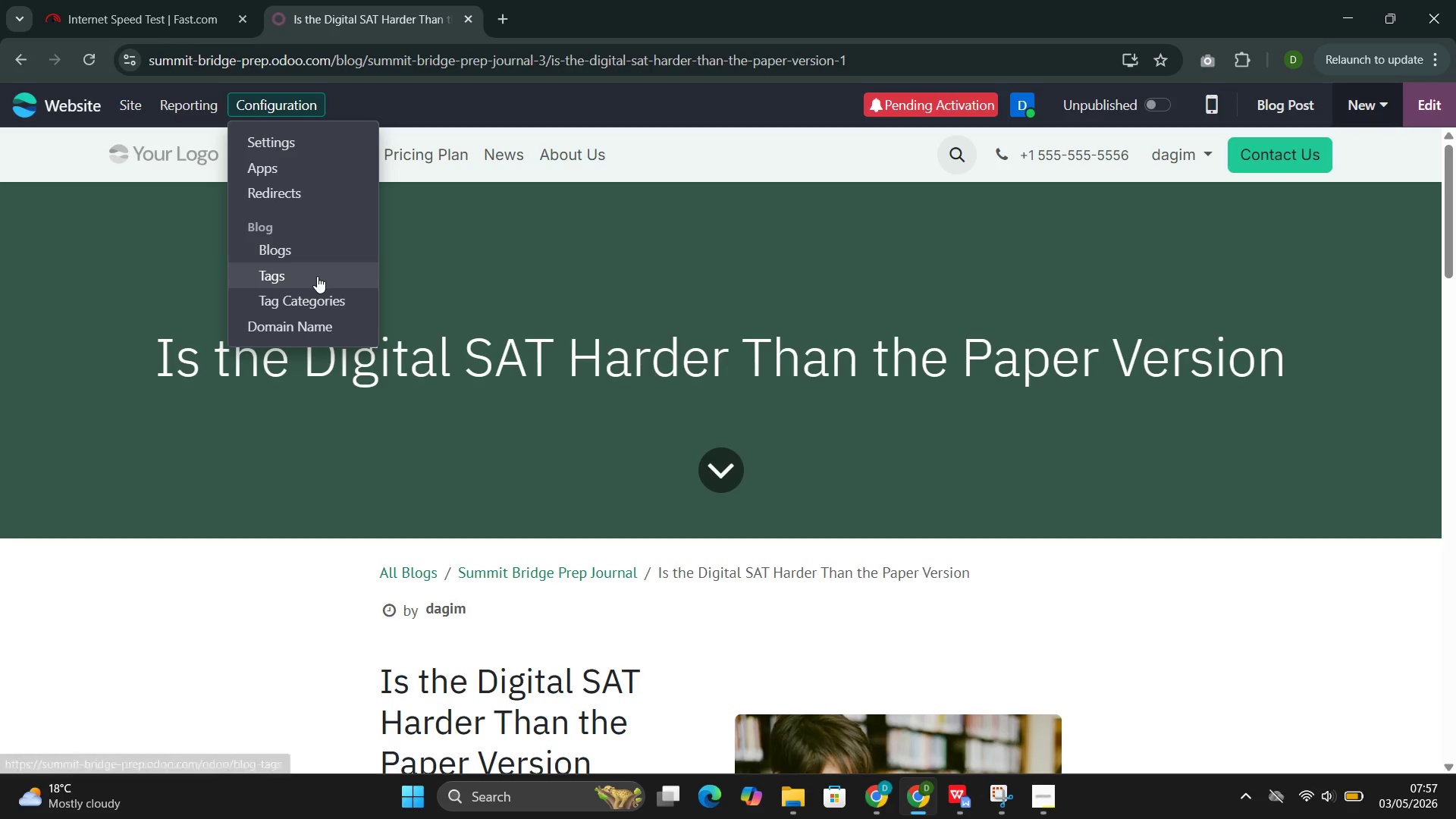 
left_click([317, 276])
 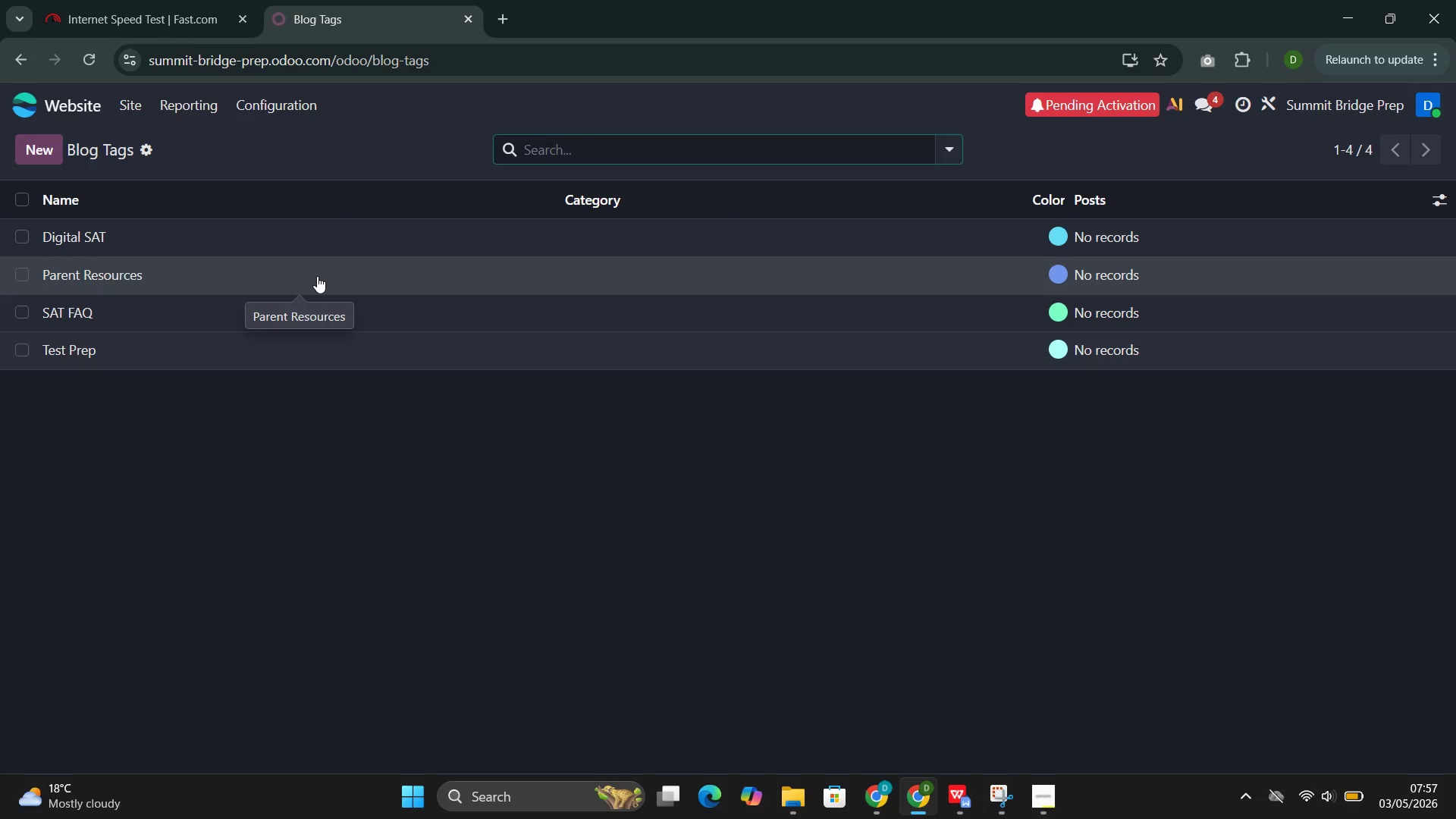 
wait(24.25)
 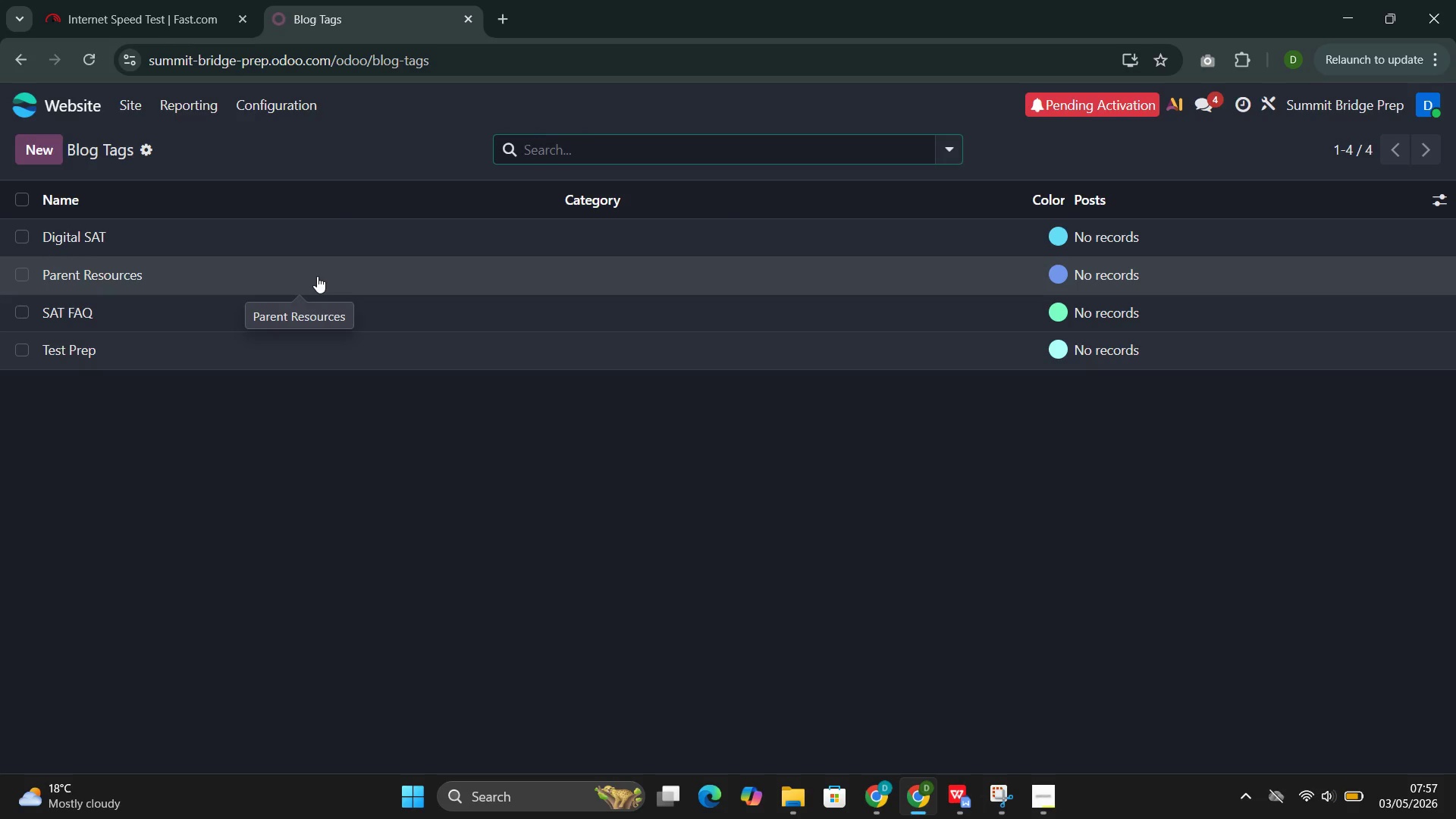 
left_click([243, 297])
 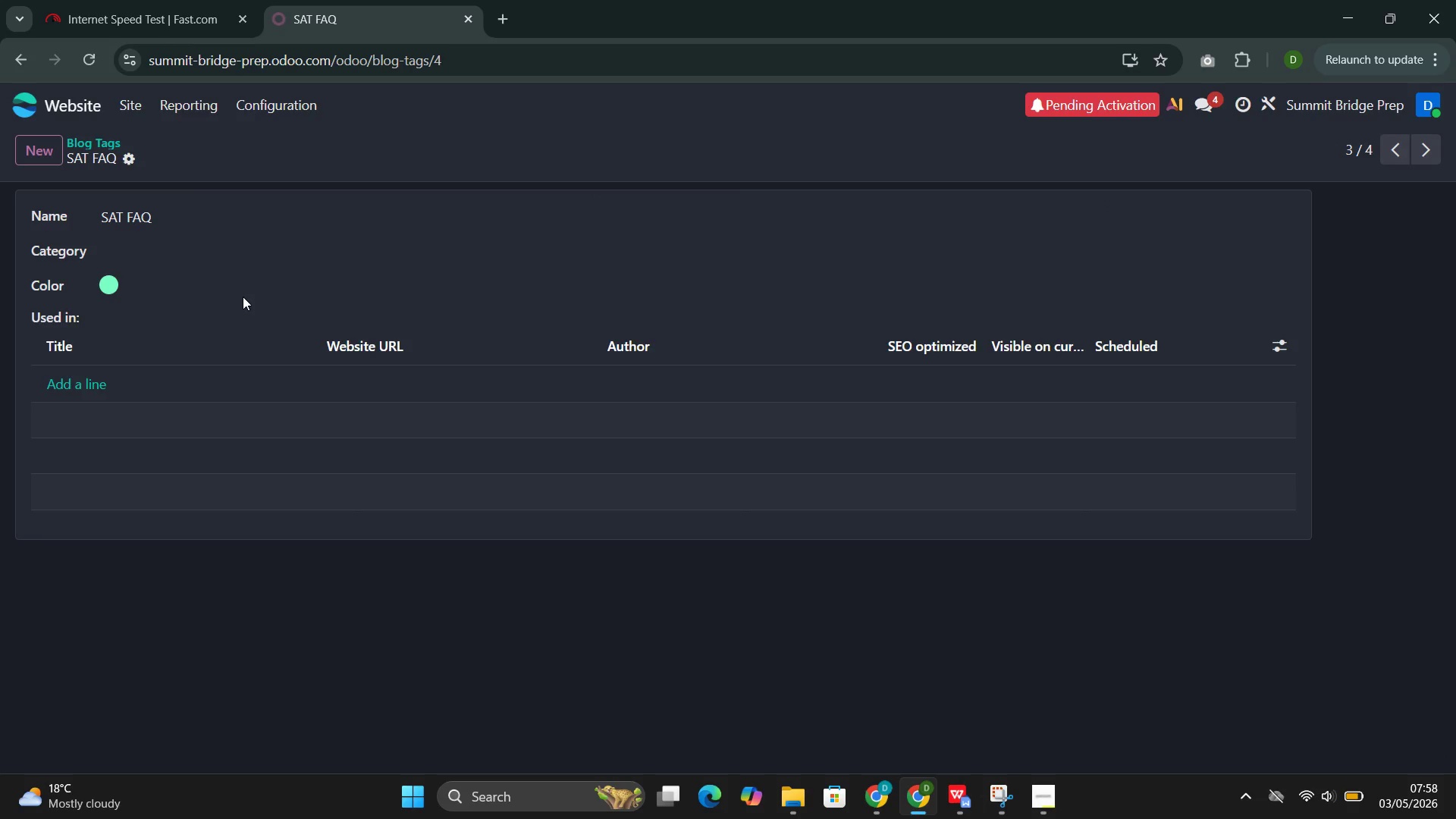 
left_click([96, 380])
 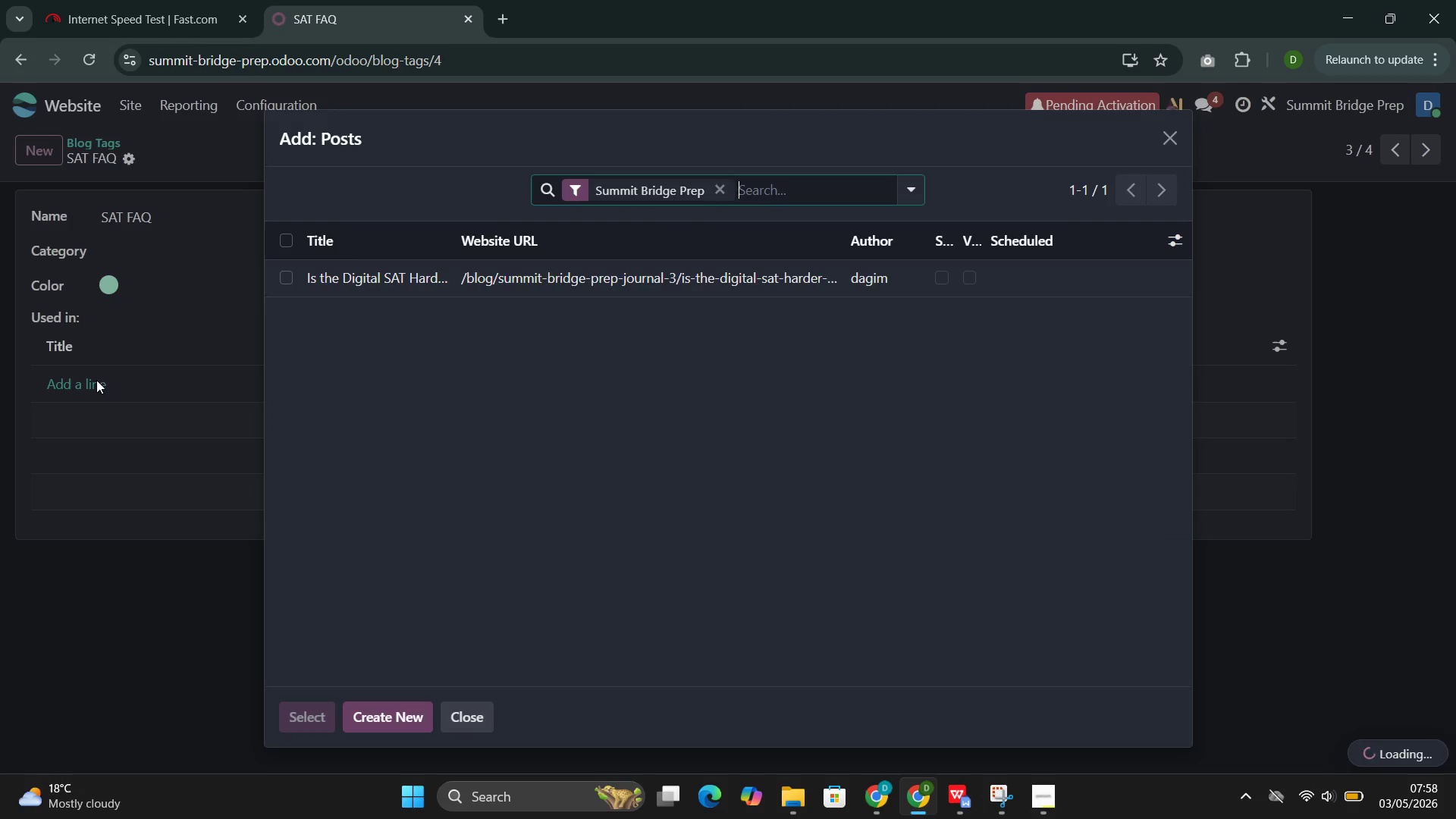 
left_click([341, 271])
 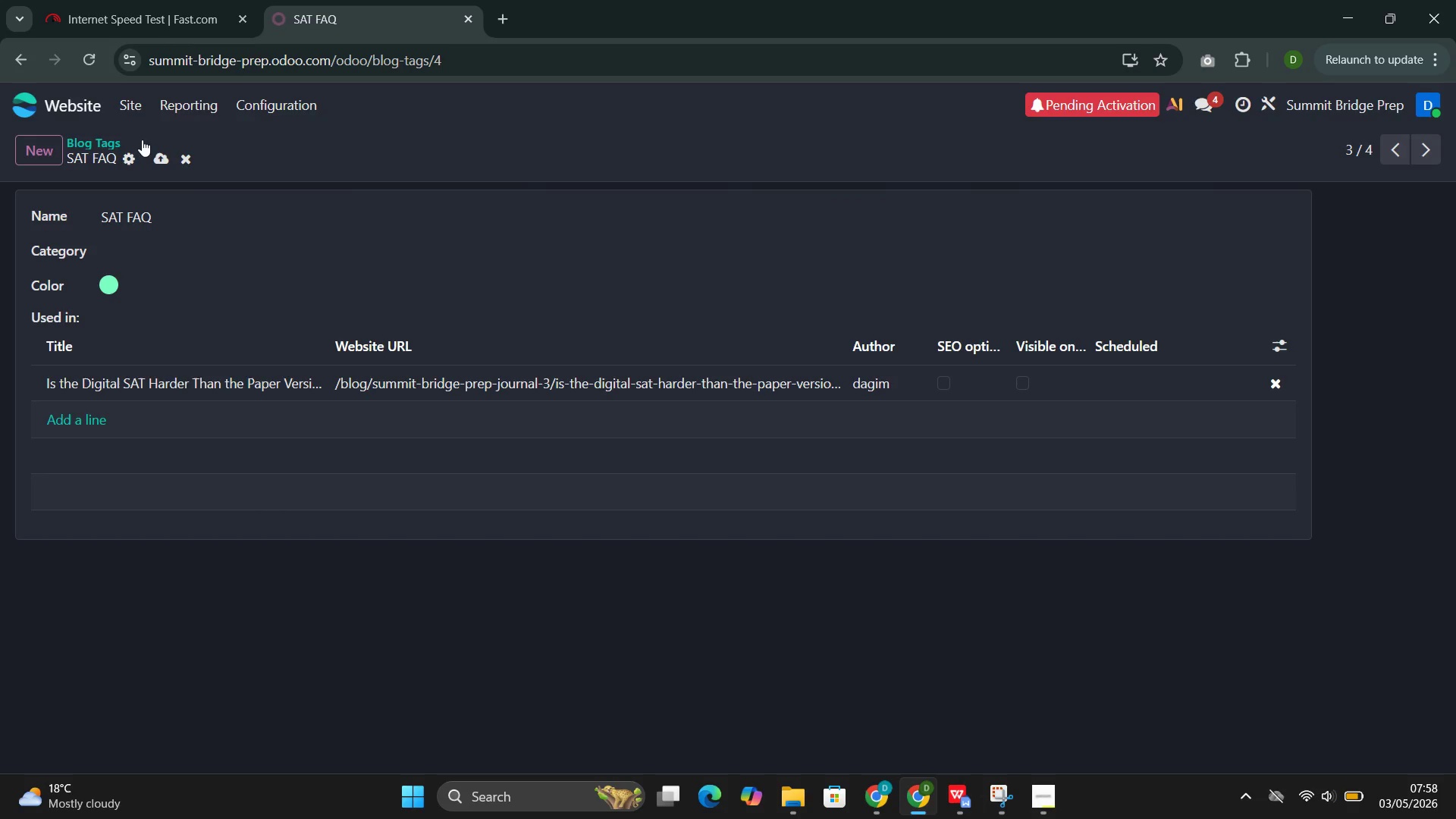 
left_click([161, 161])
 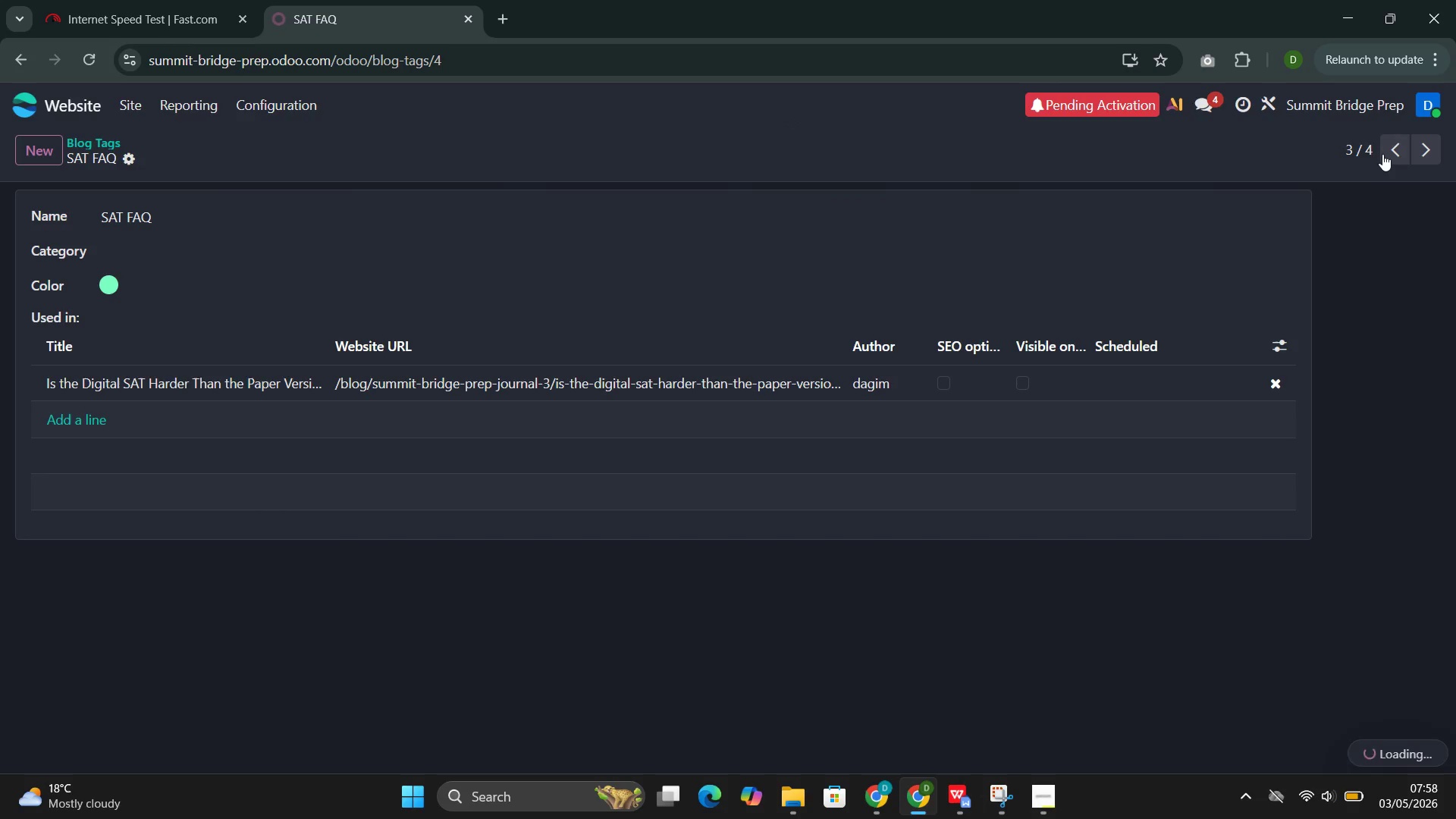 
left_click([1383, 150])
 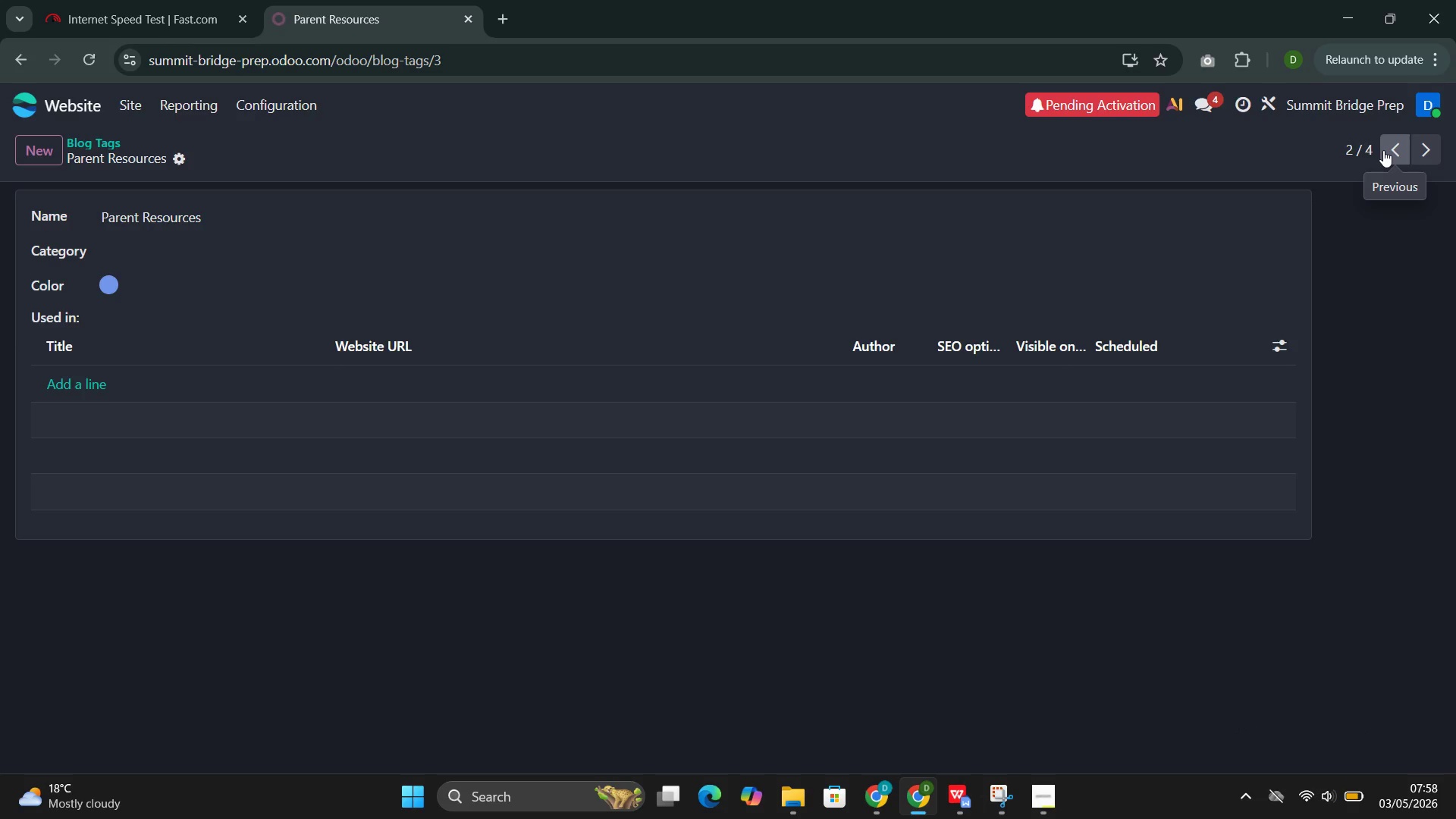 
wait(24.83)
 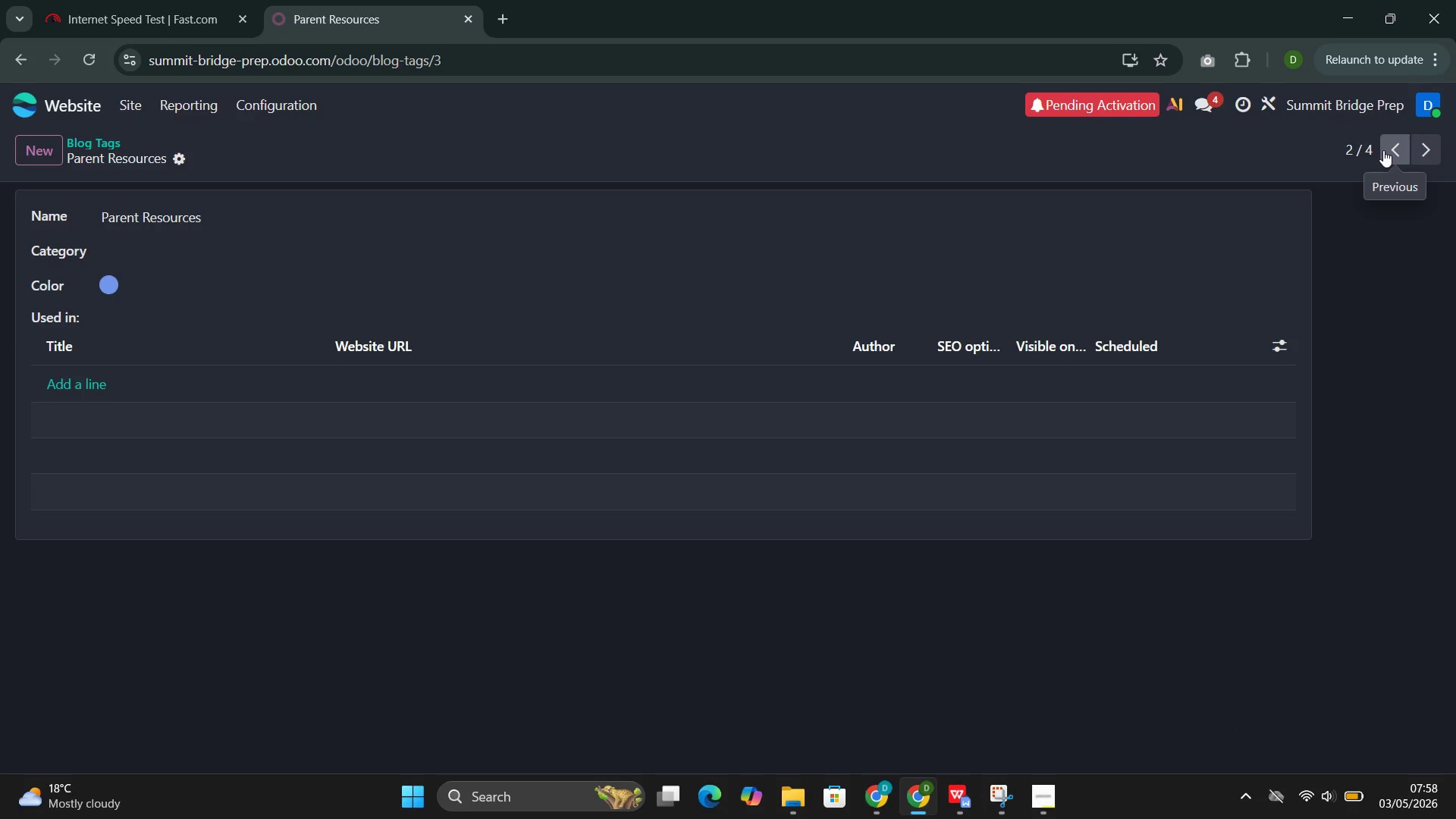 
left_click([265, 387])
 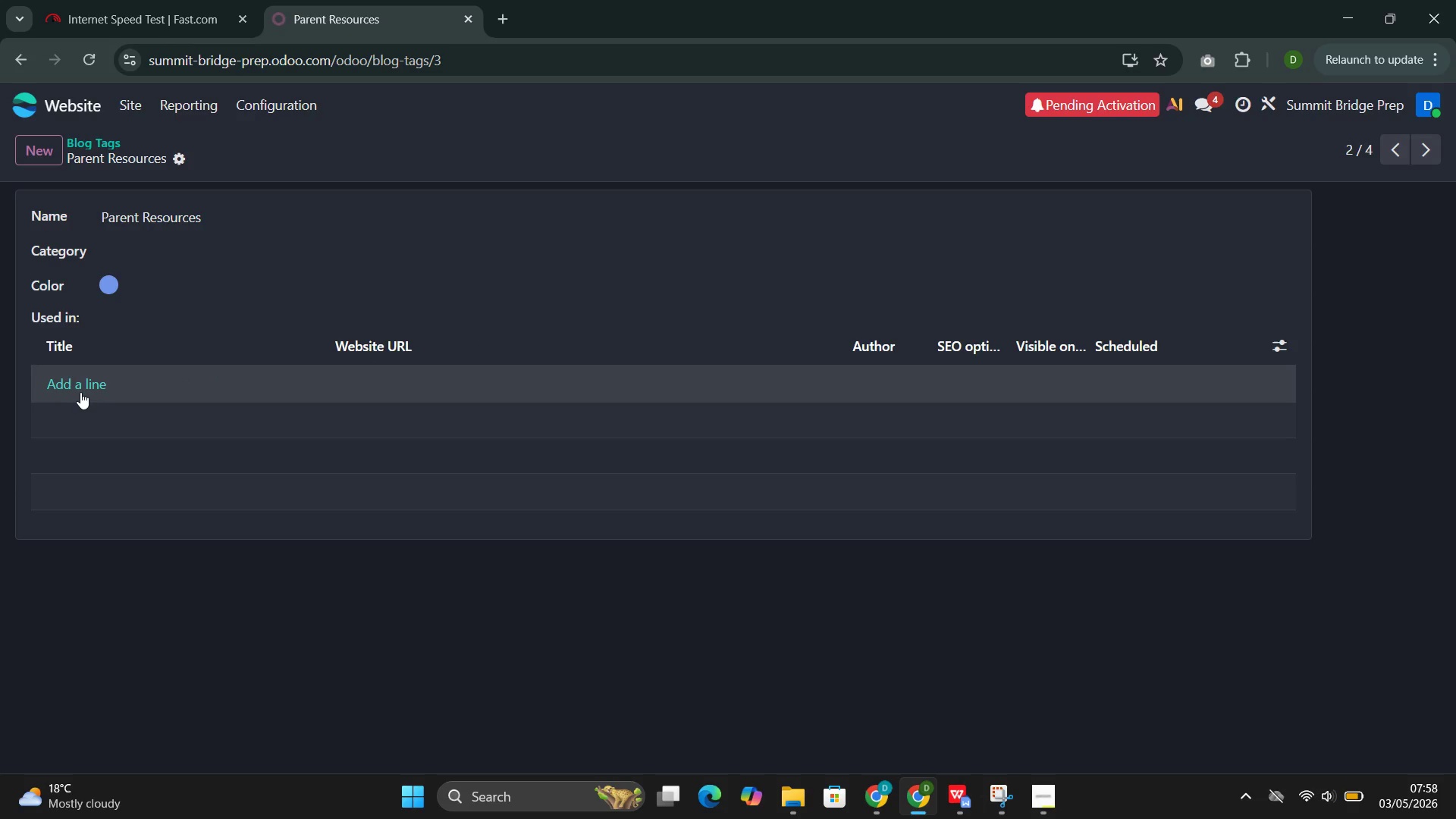 
left_click([85, 387])
 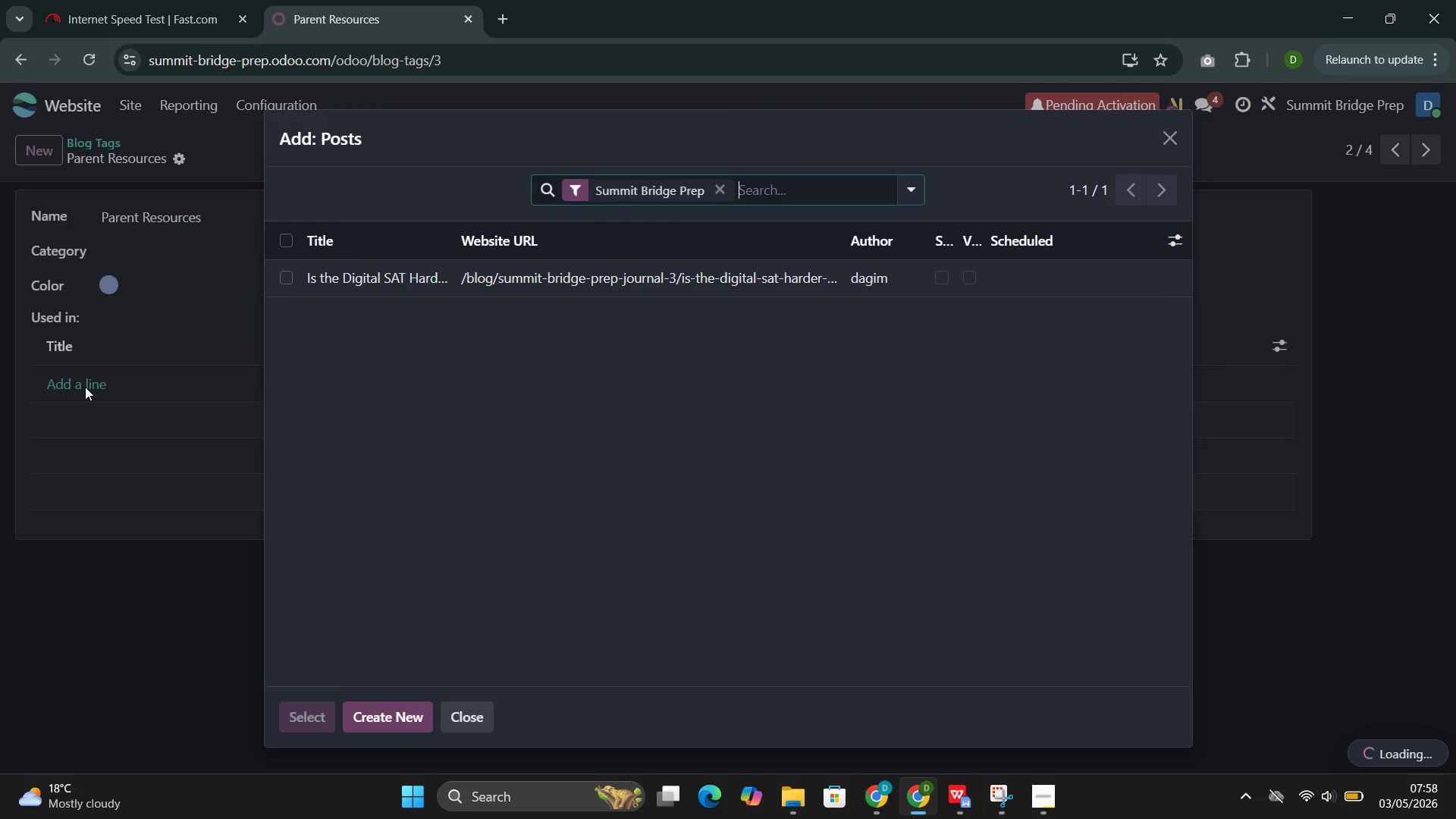 
left_click([360, 278])
 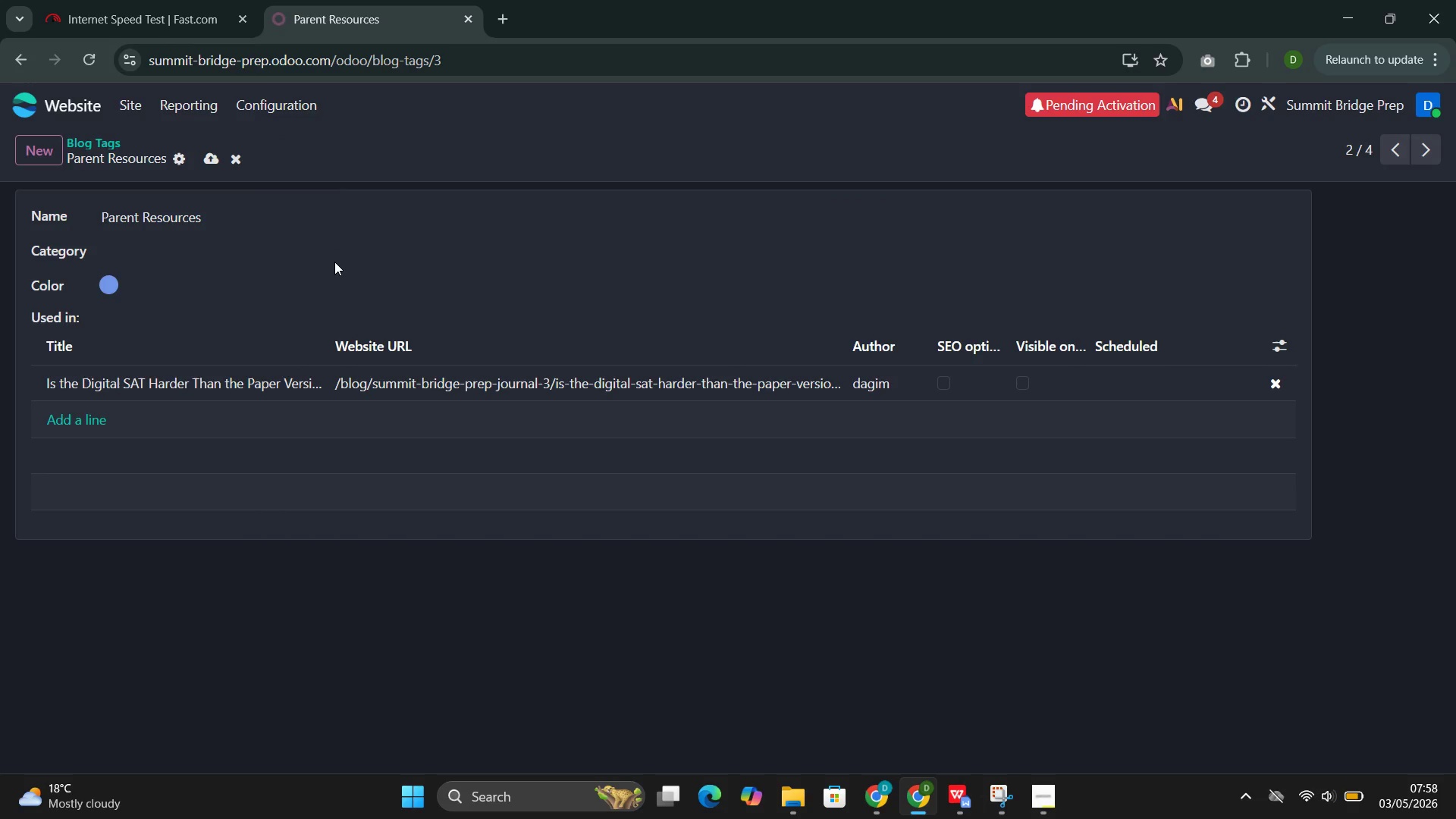 
left_click([209, 160])
 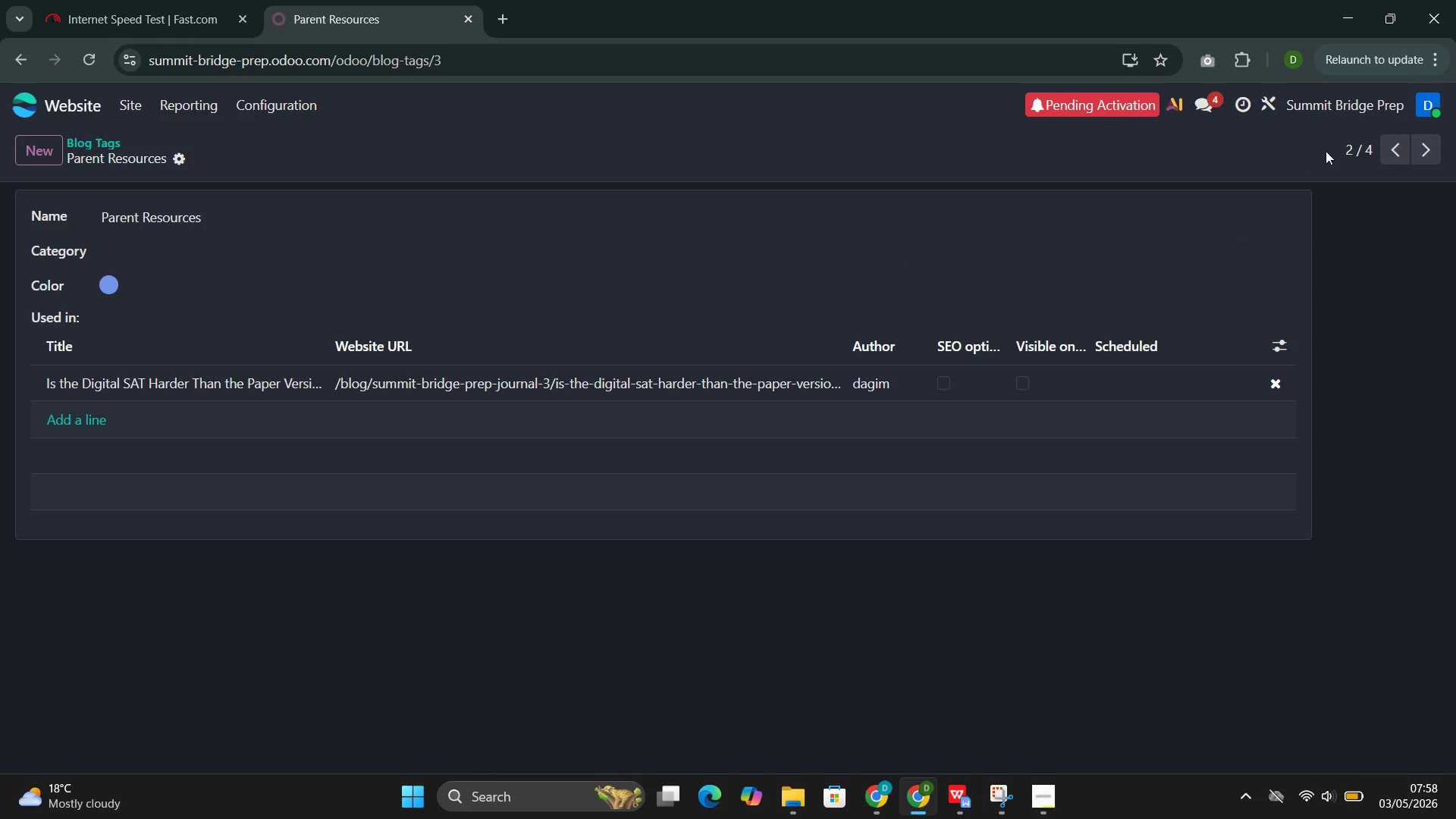 
left_click([1427, 137])
 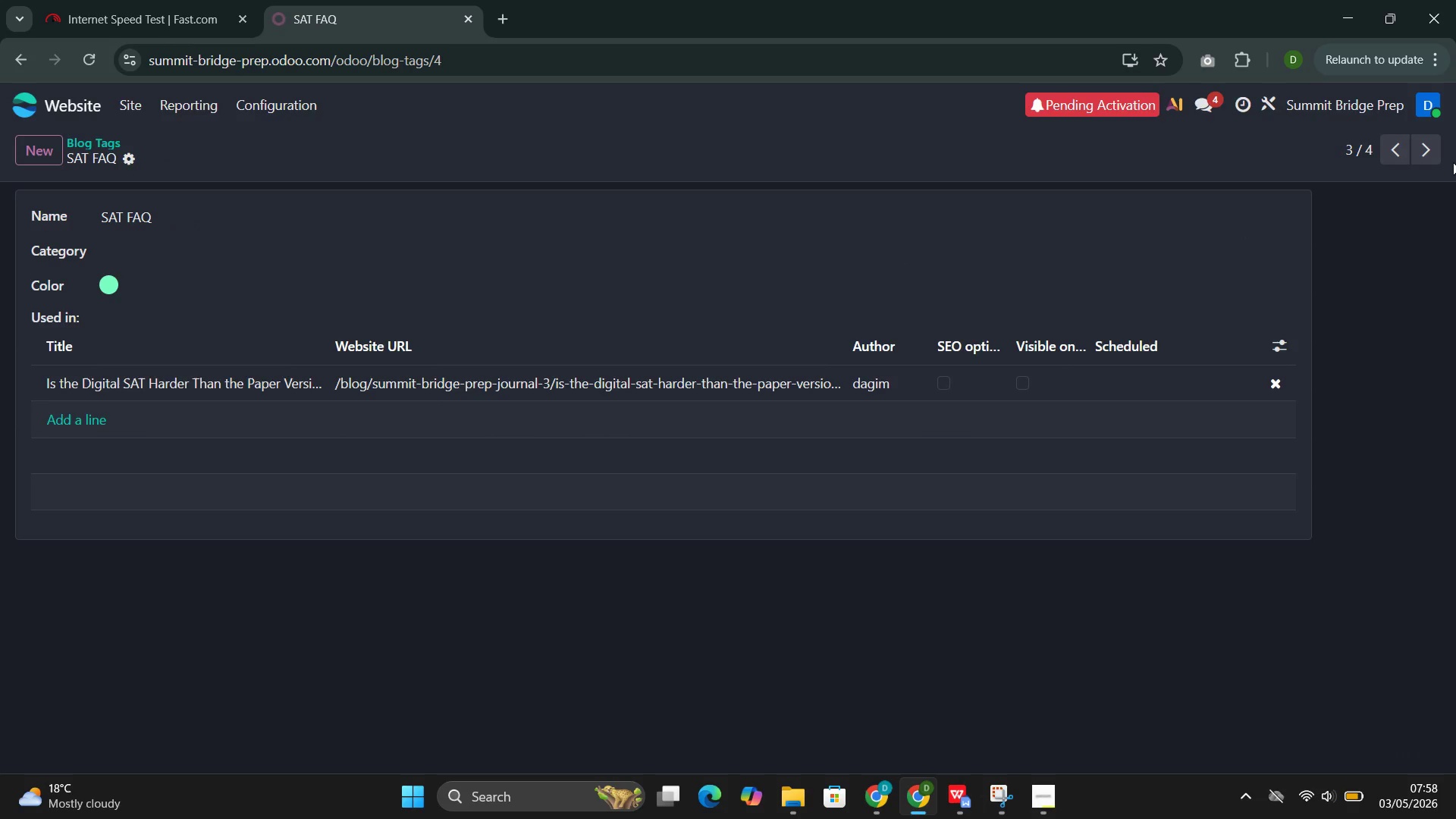 
left_click([1429, 146])
 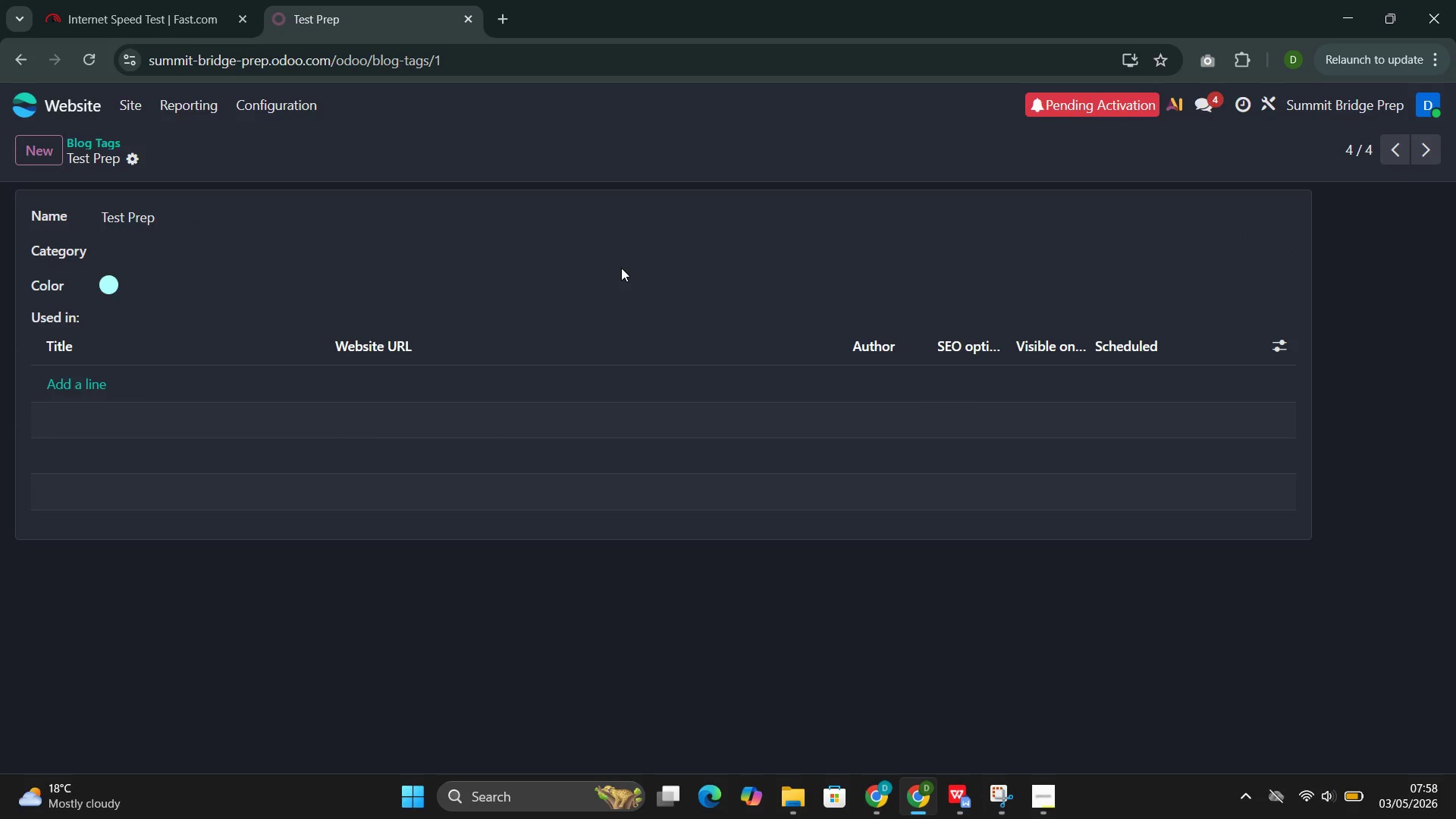 
wait(6.95)
 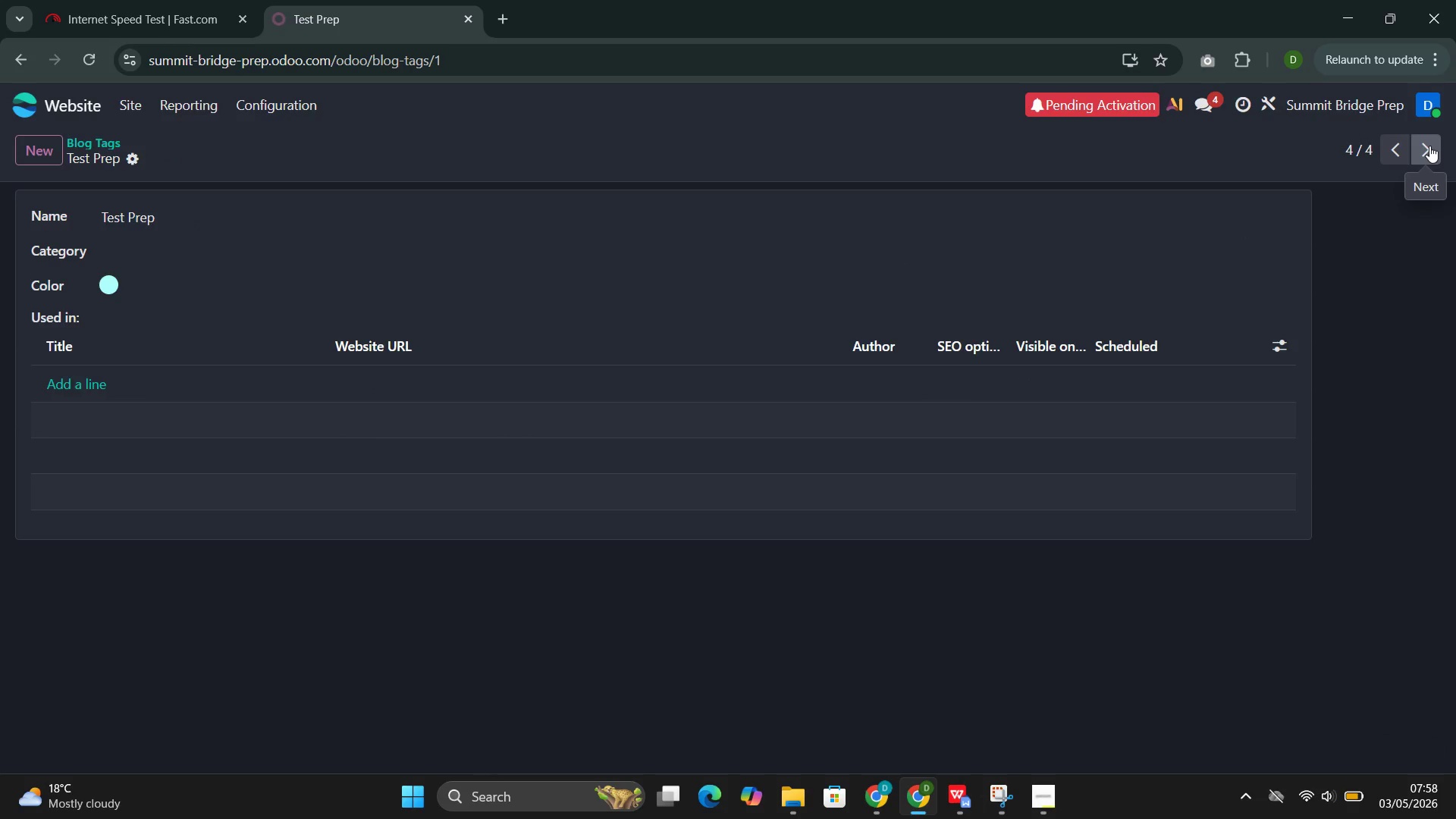 
left_click([98, 381])
 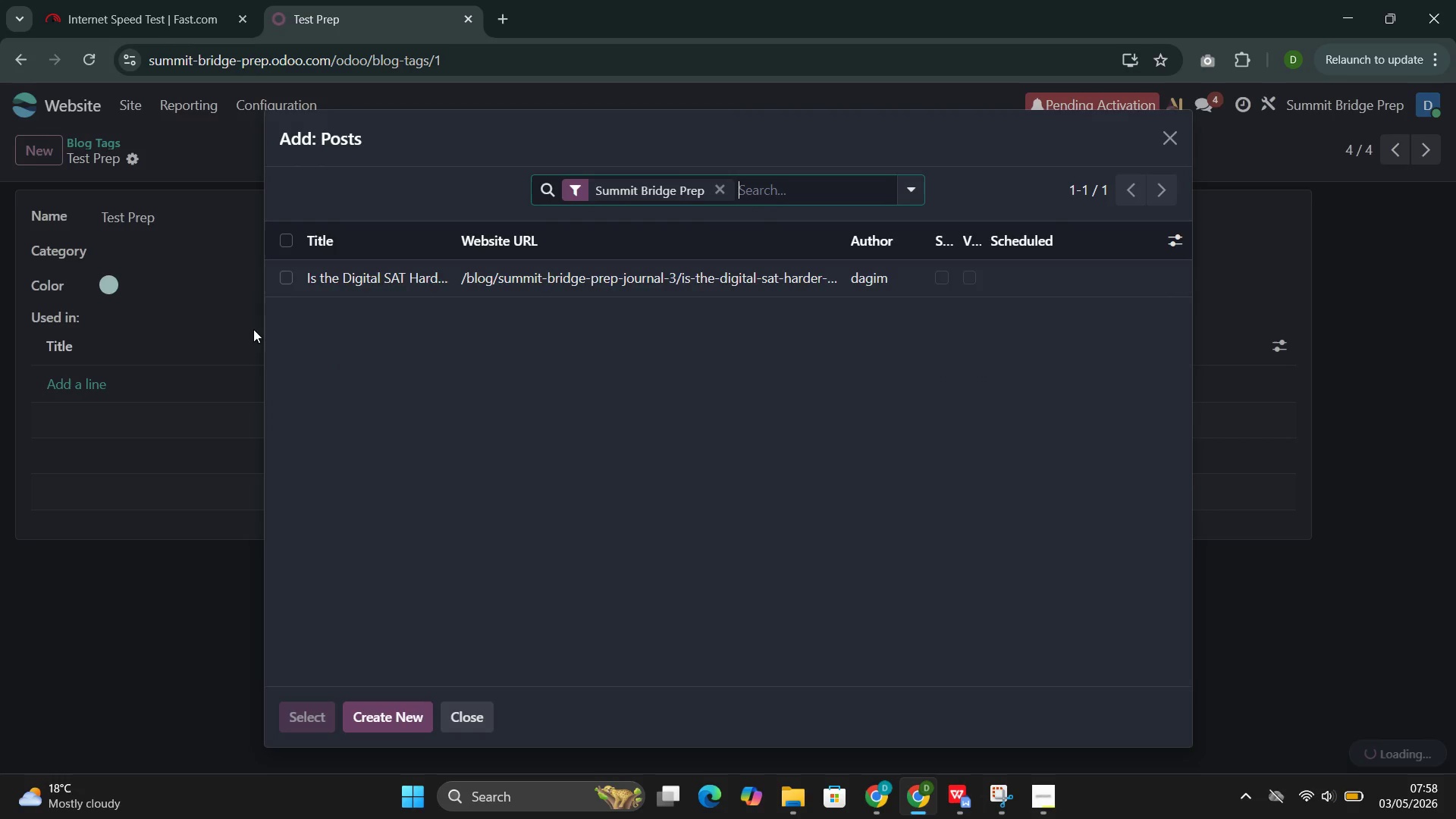 
left_click([342, 268])
 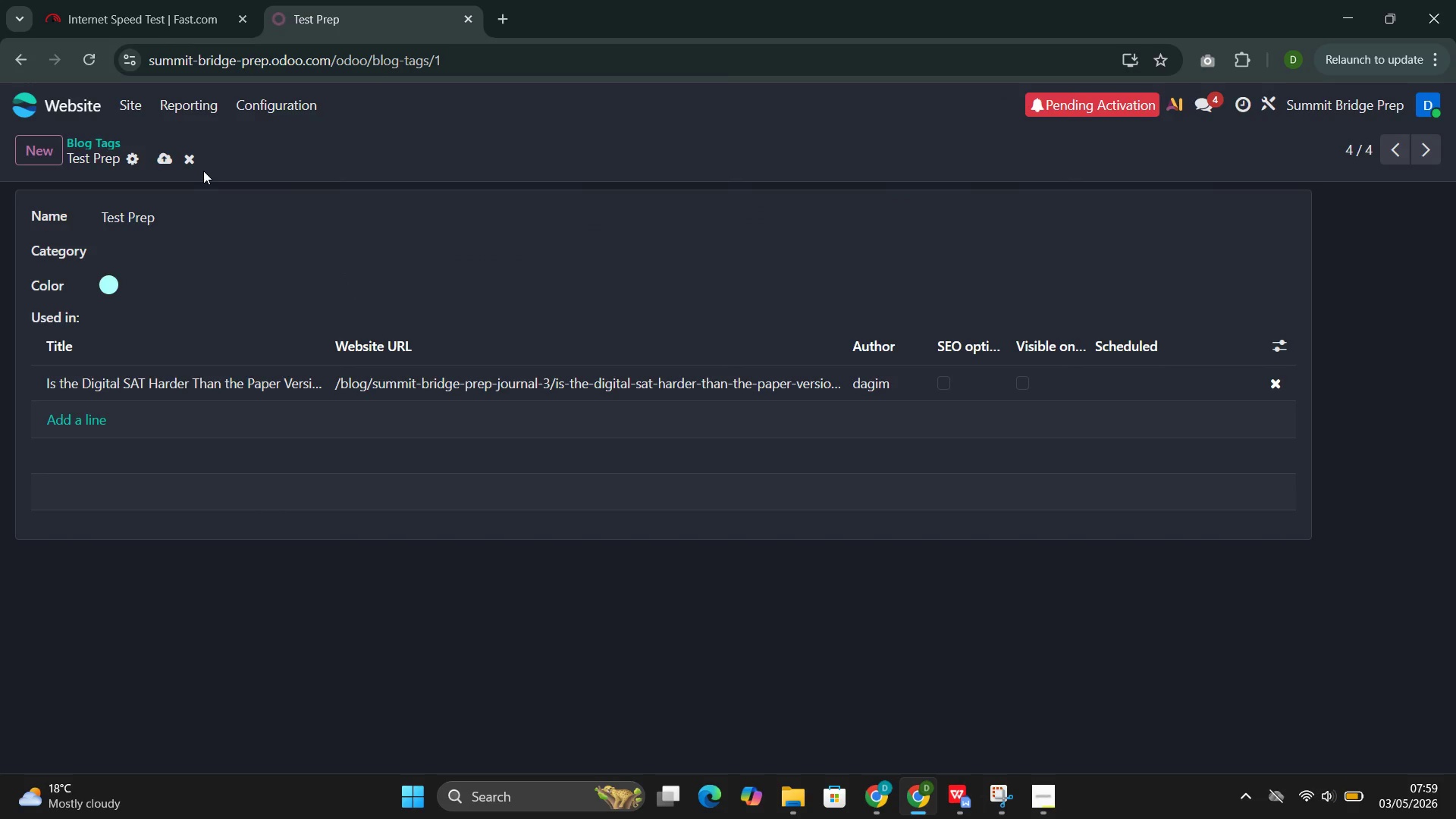 
left_click([168, 160])
 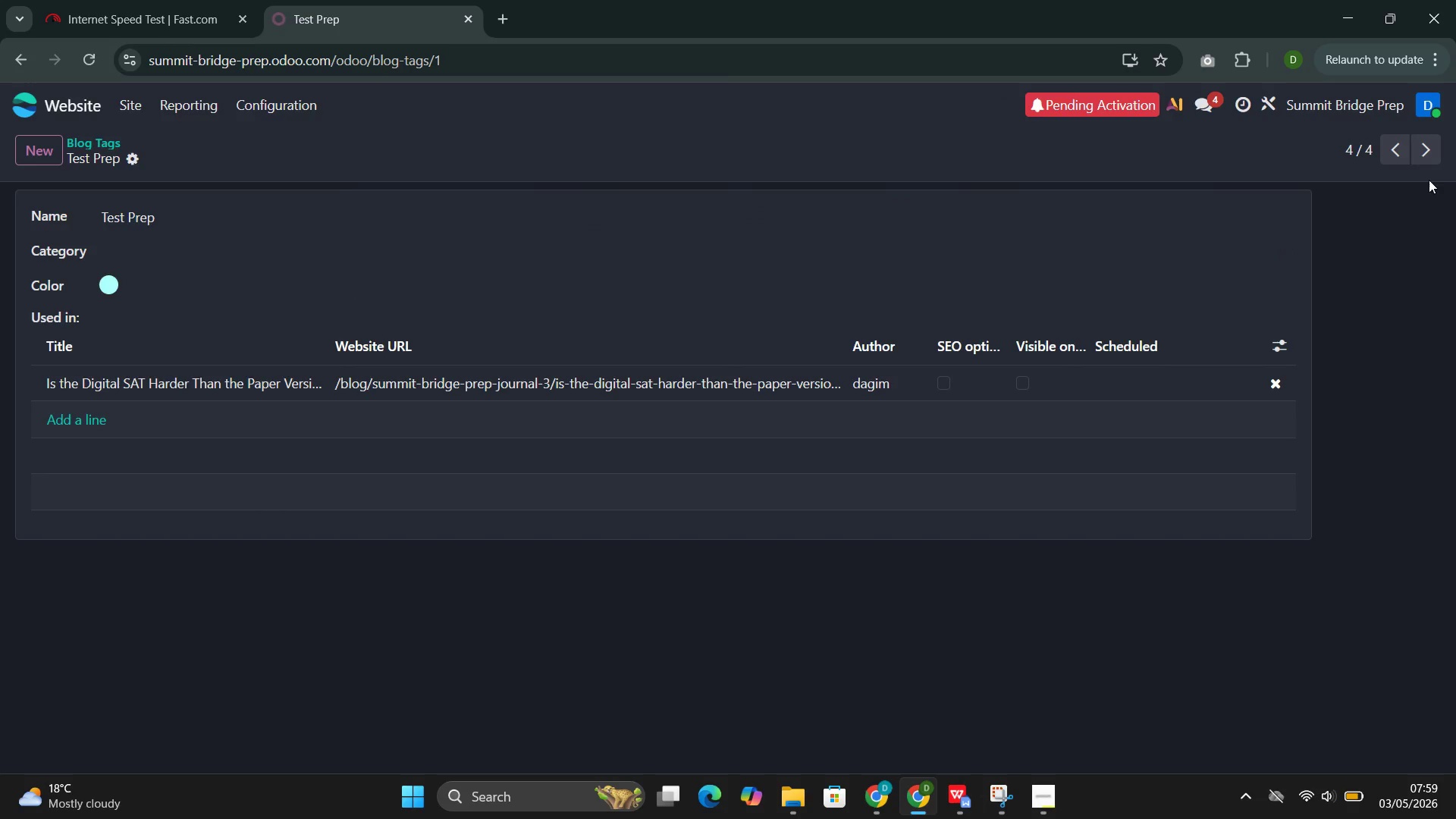 
left_click([1428, 154])
 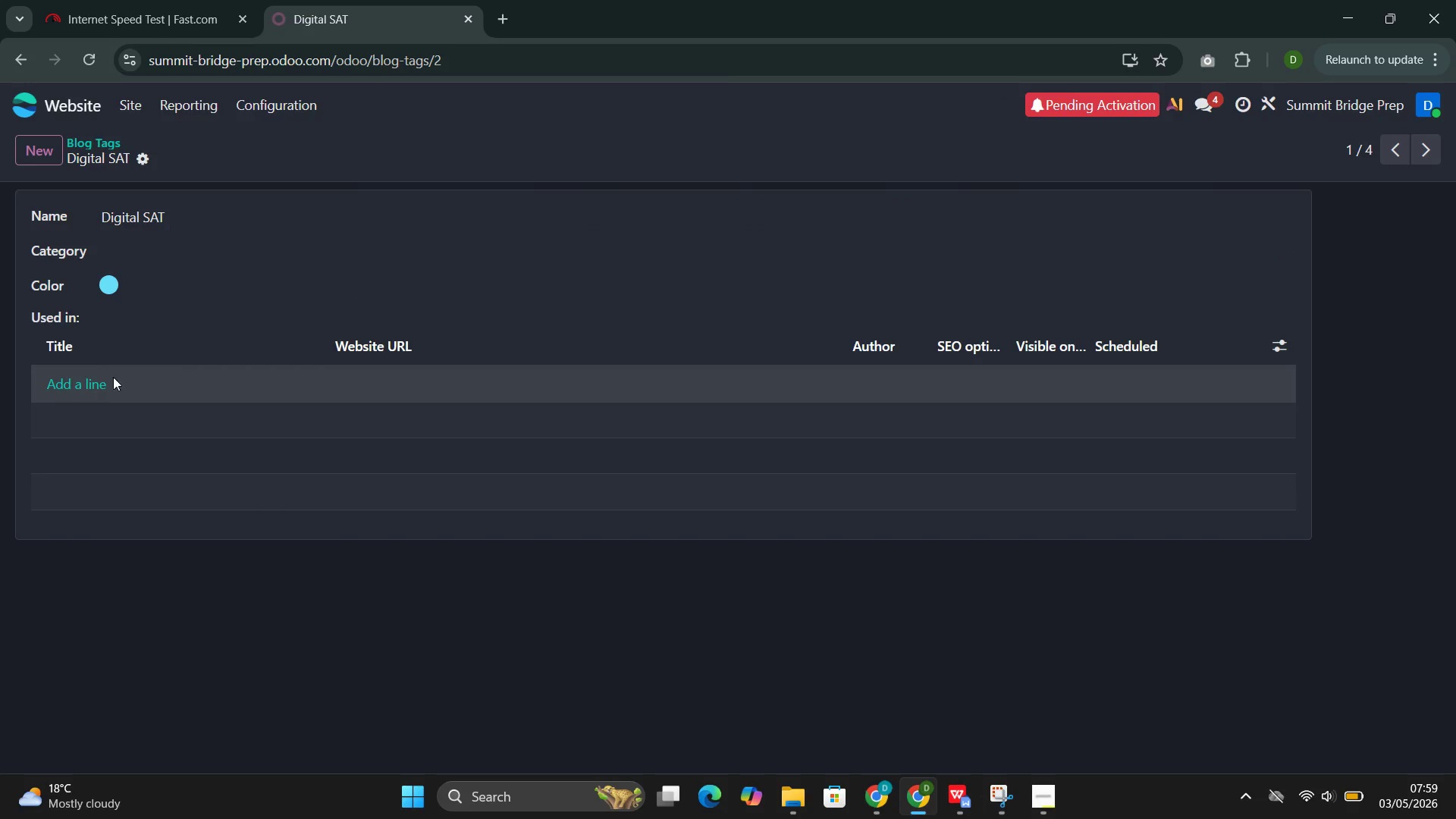 
left_click([66, 375])
 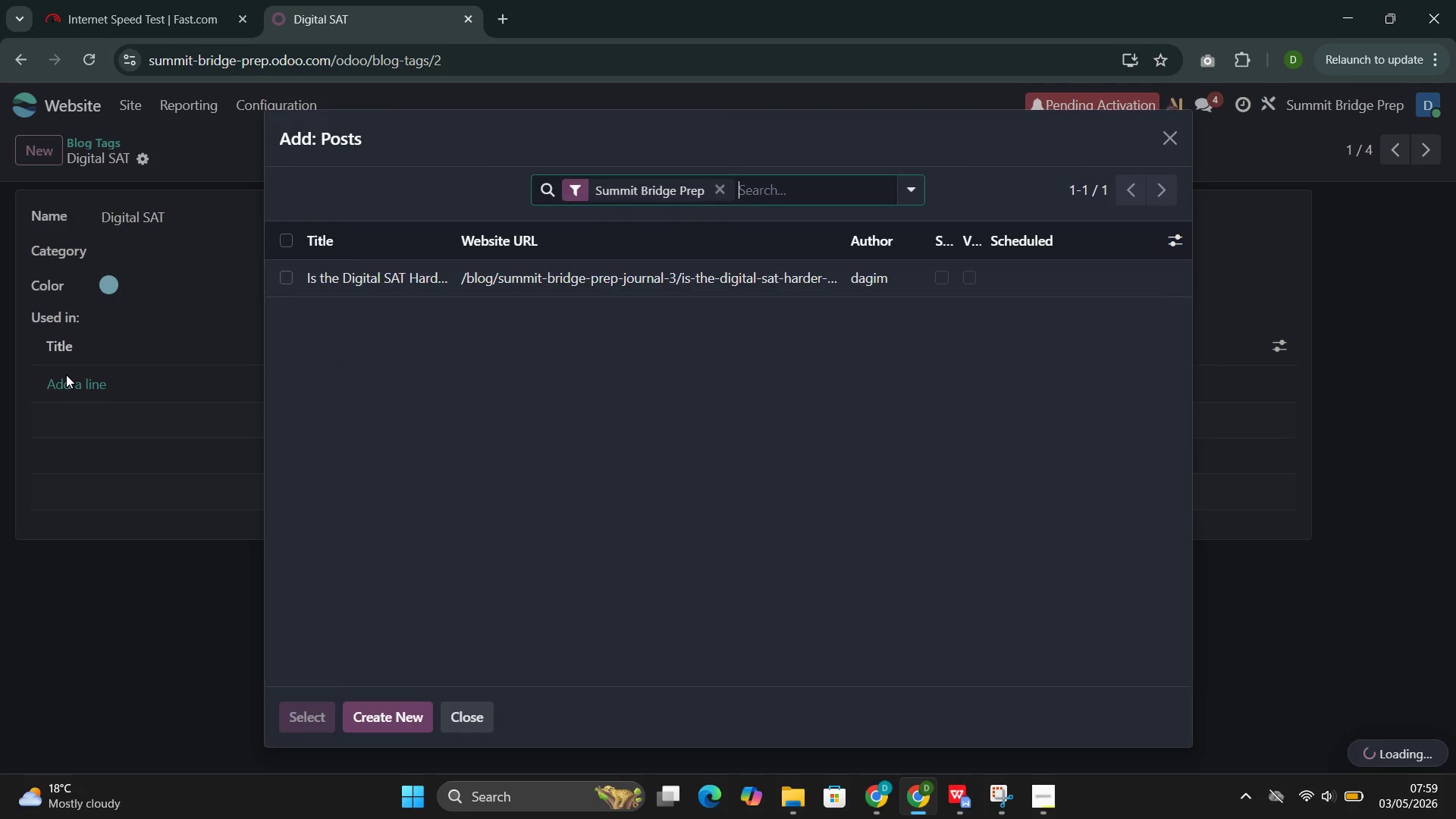 
left_click([324, 290])
 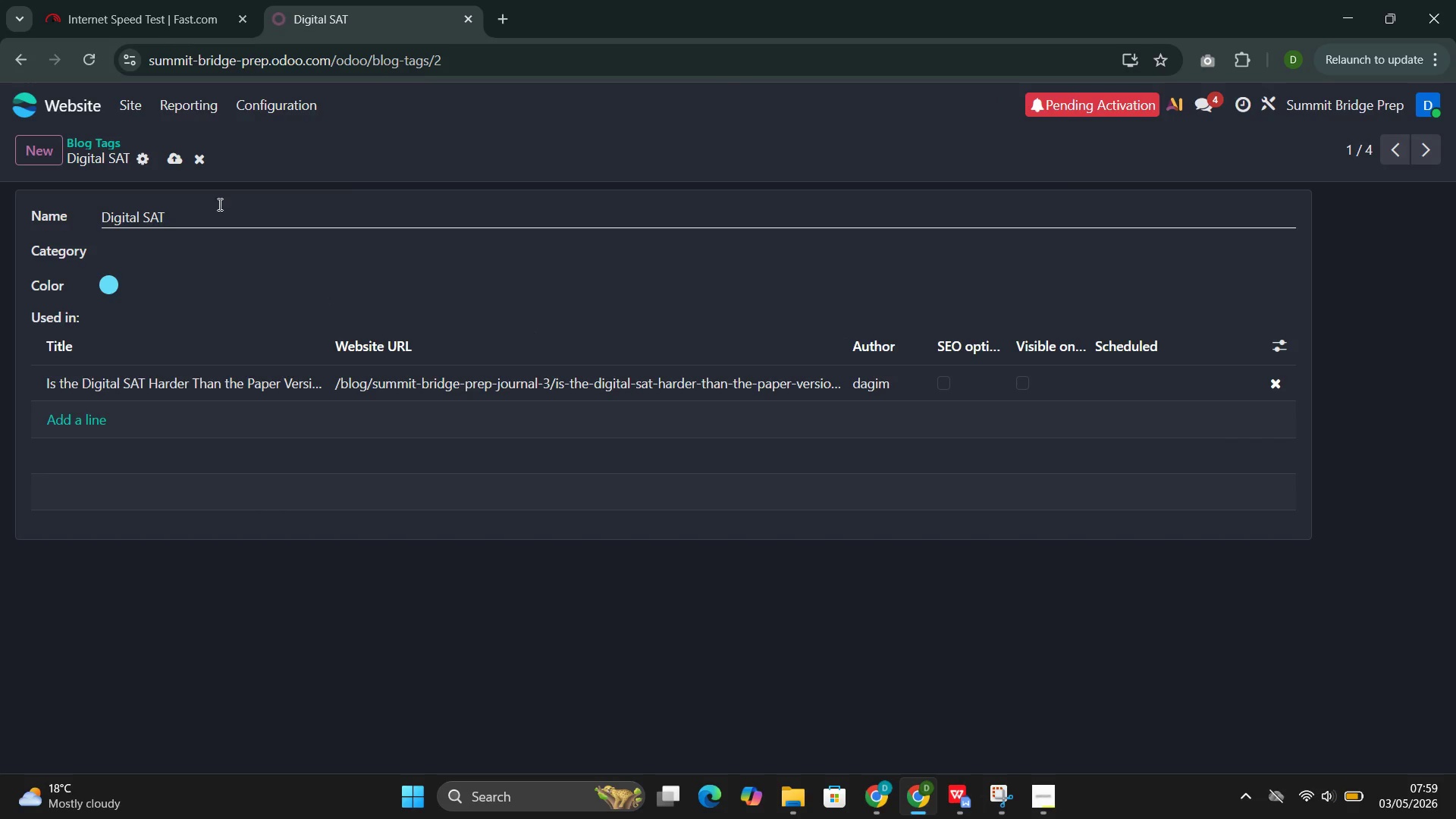 
left_click([174, 159])
 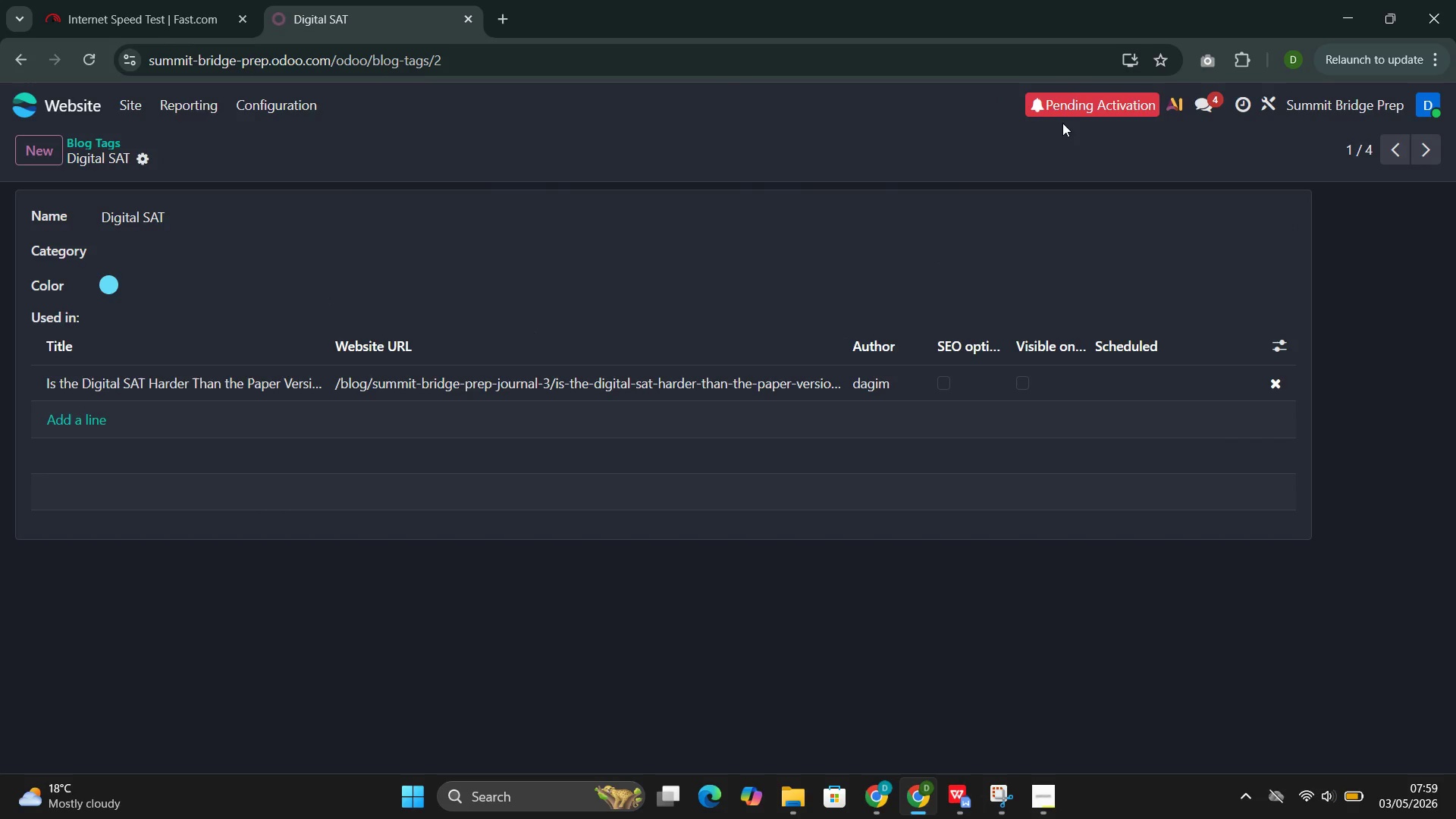 
left_click([1078, 104])
 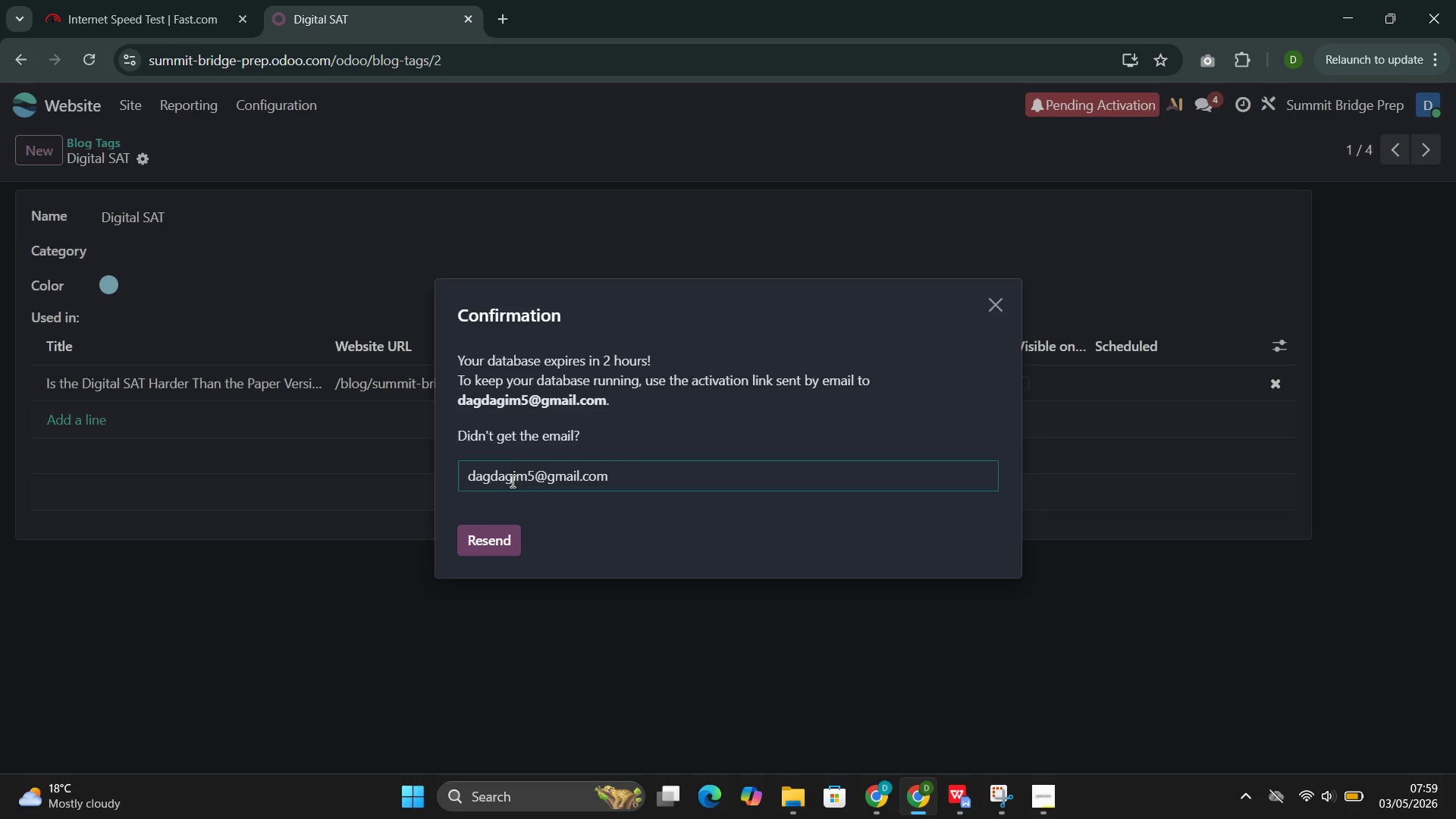 
left_click([498, 537])
 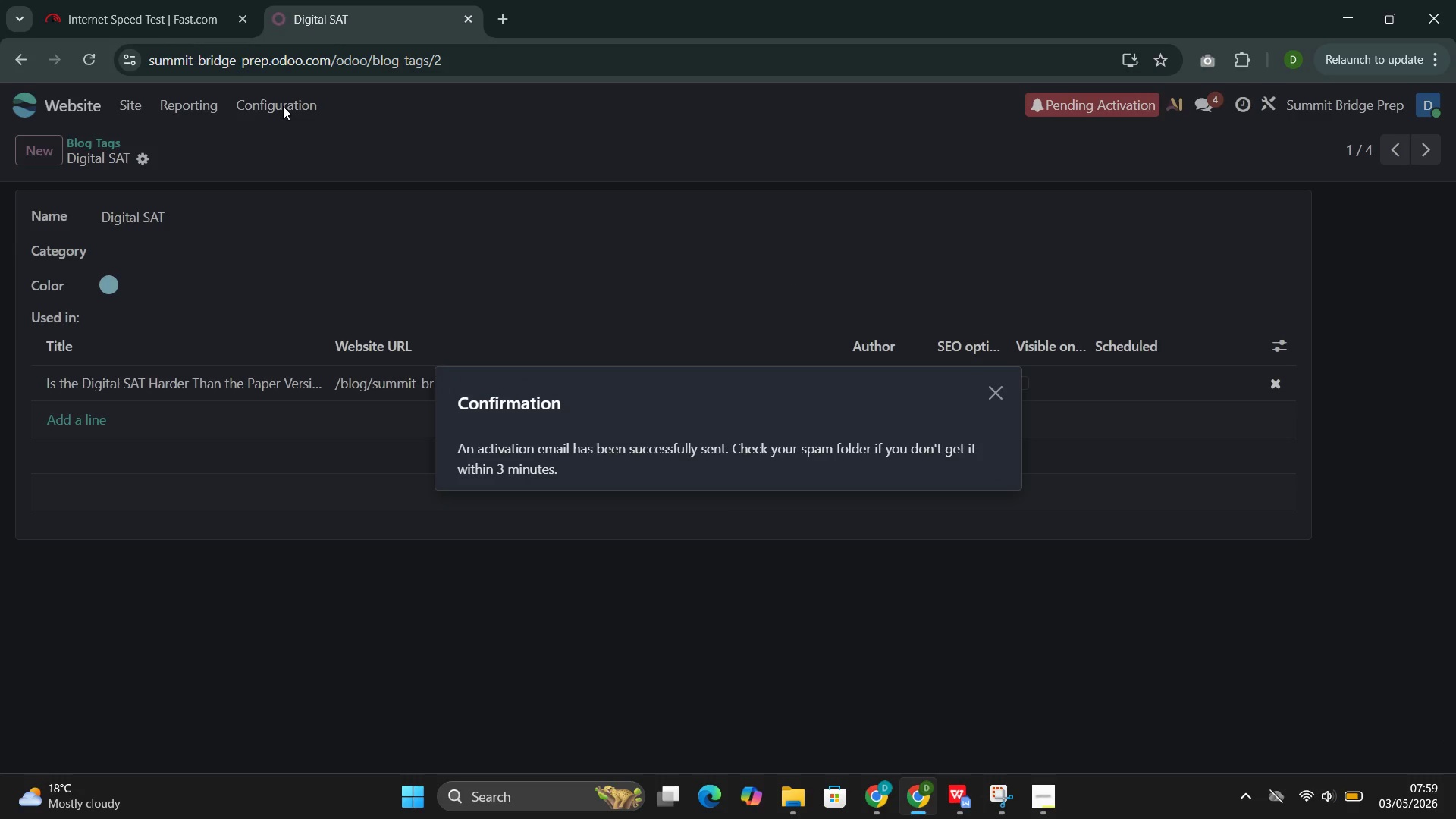 
left_click([141, 105])
 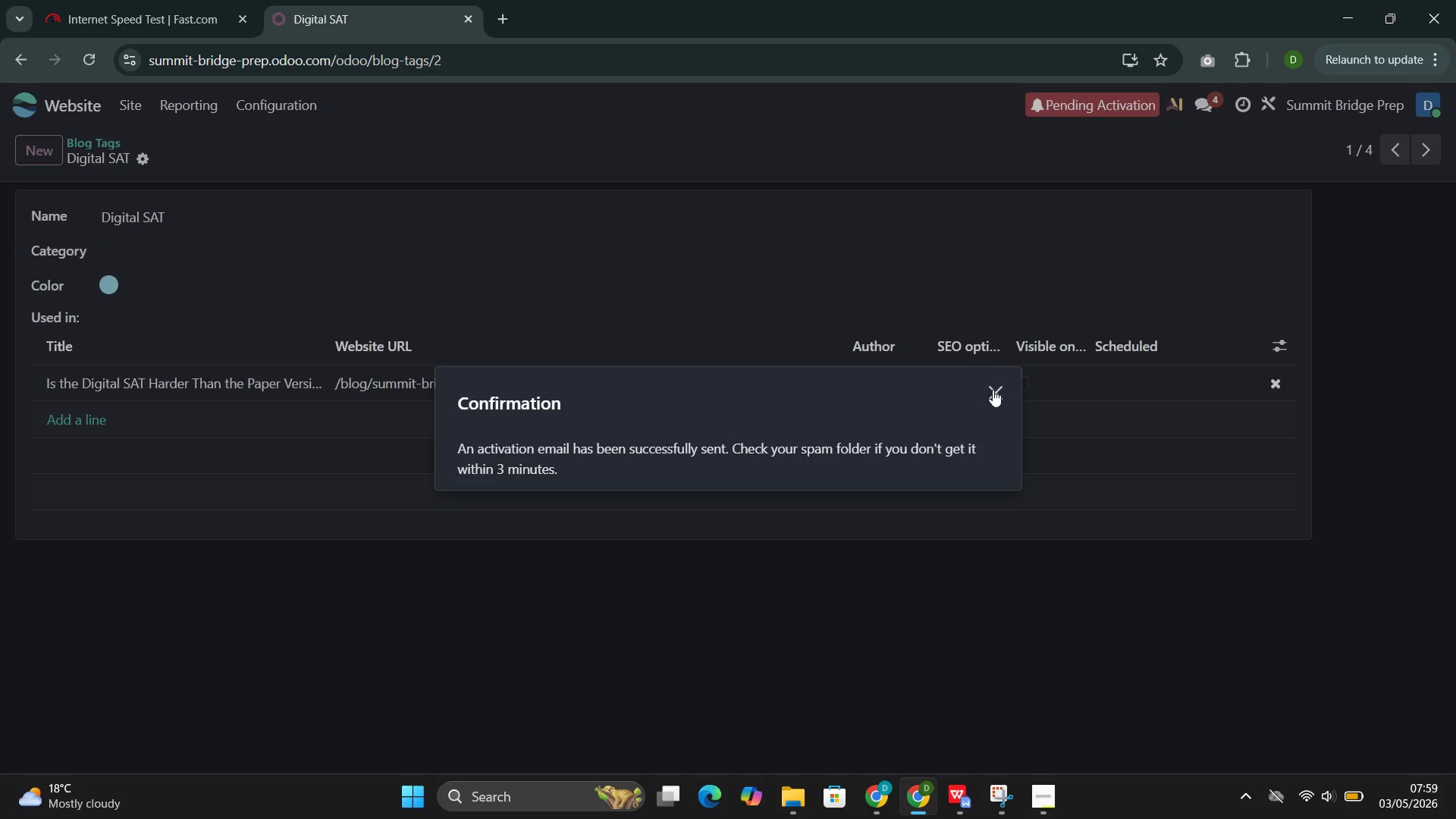 
left_click([996, 391])
 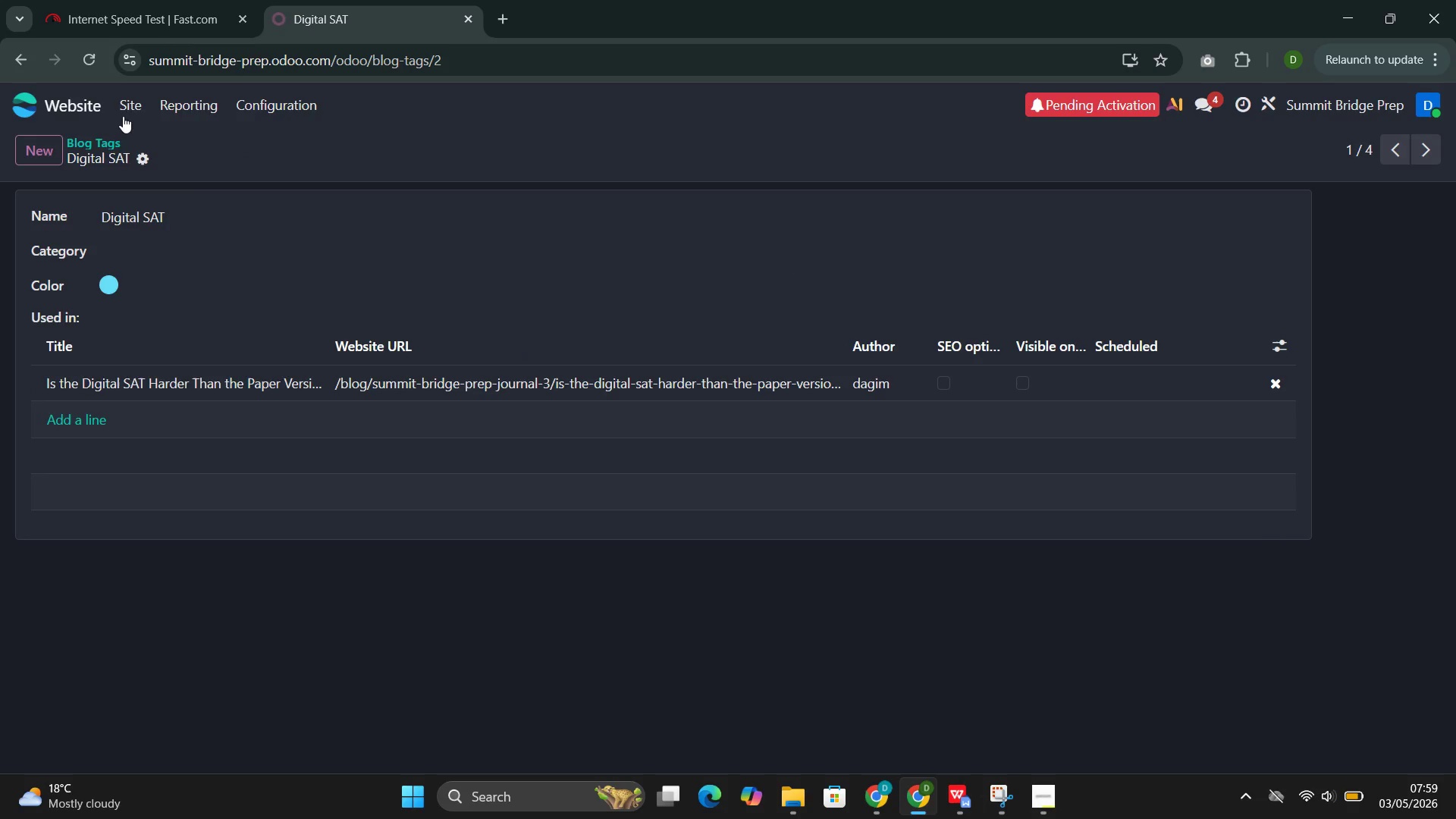 
left_click([118, 113])
 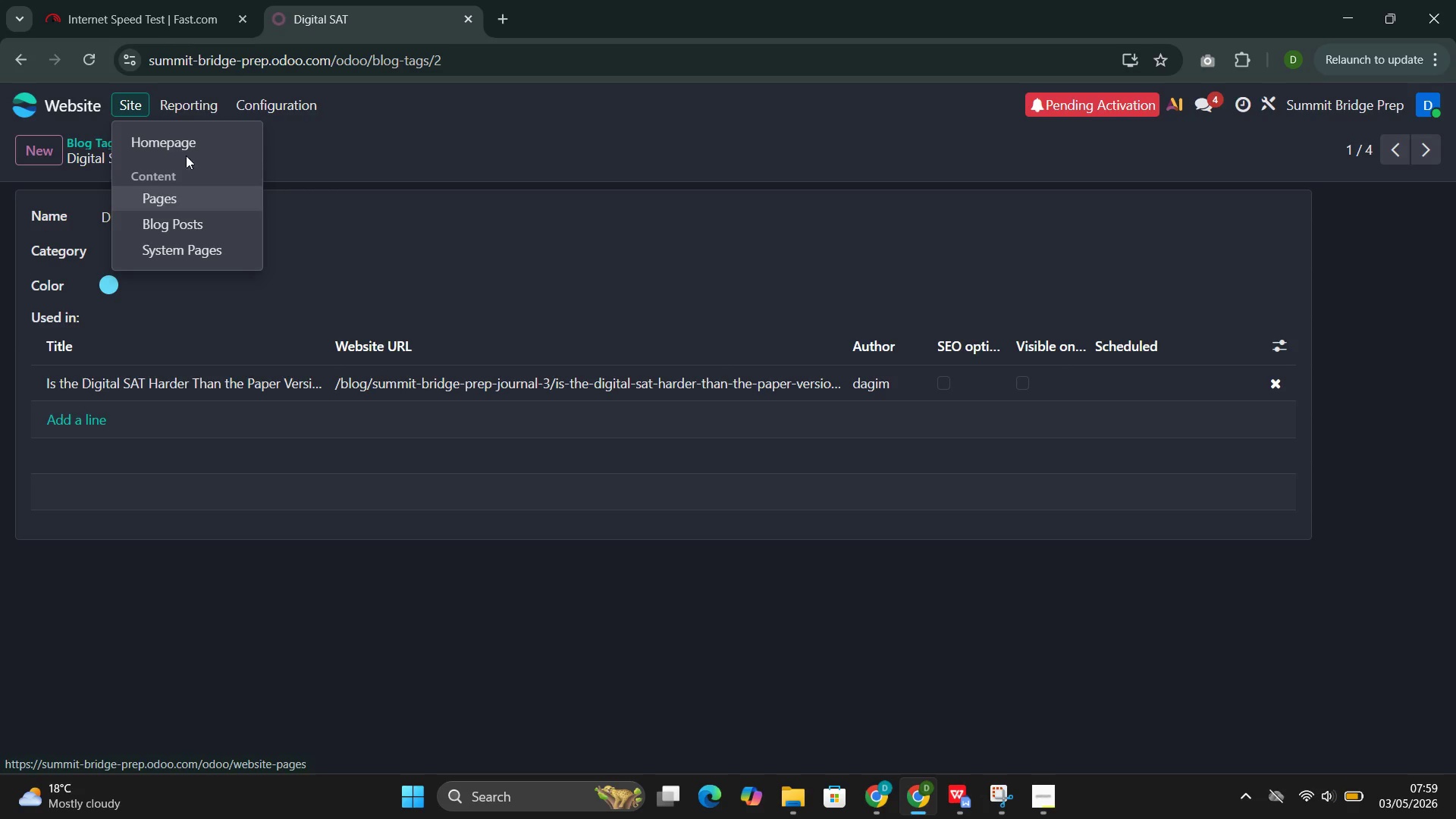 
left_click([173, 140])
 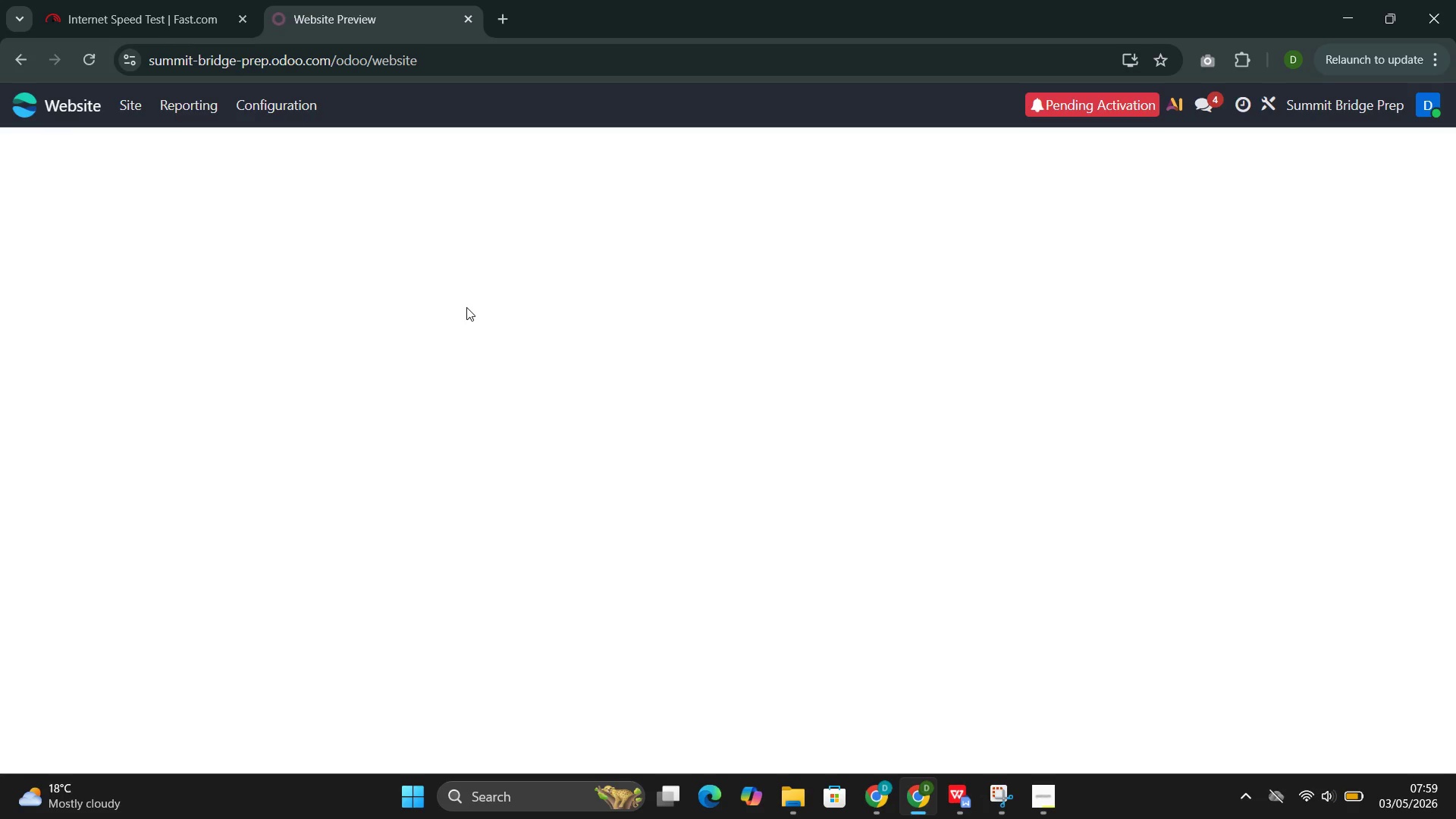 
wait(10.33)
 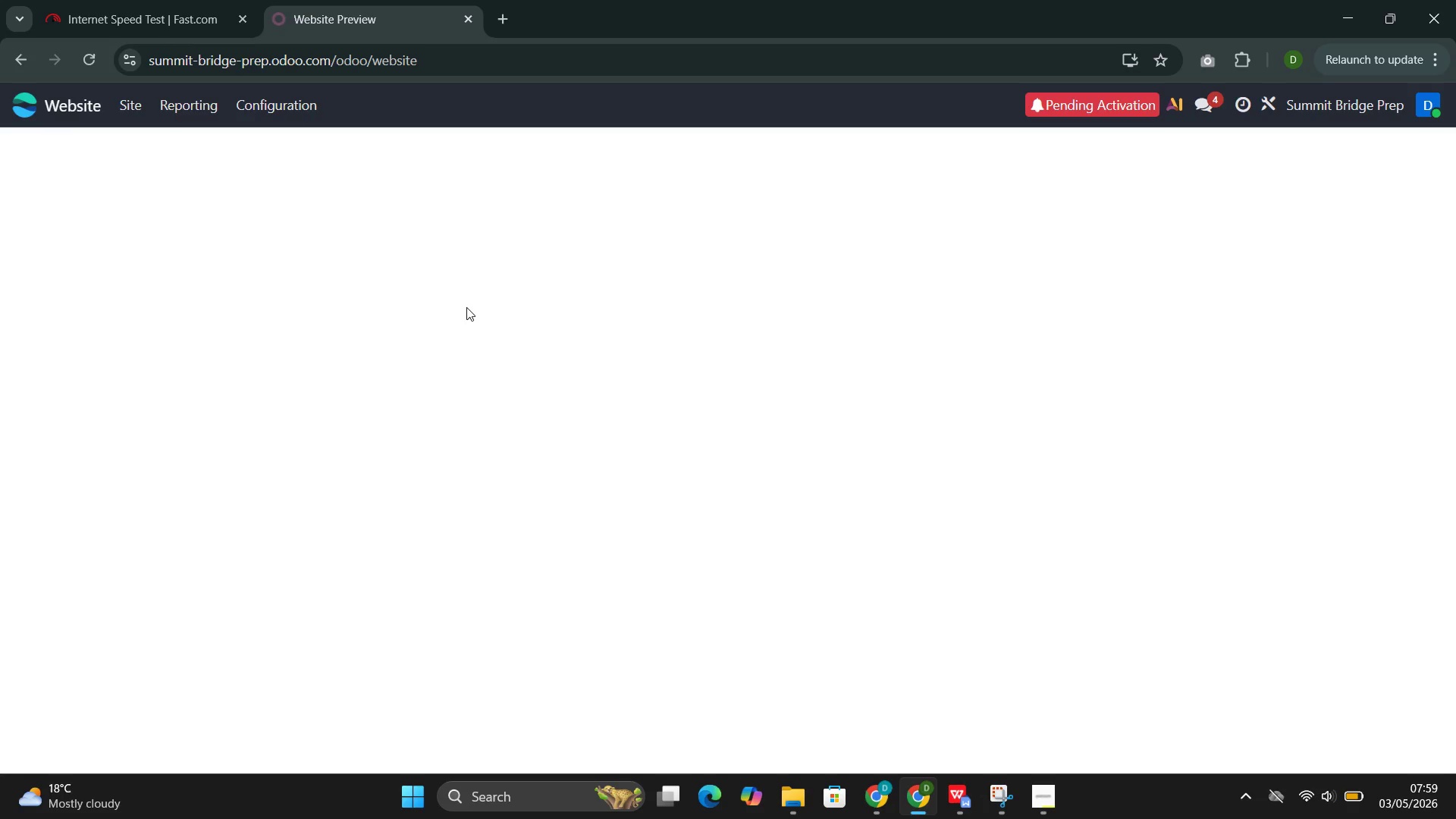 
left_click([499, 150])
 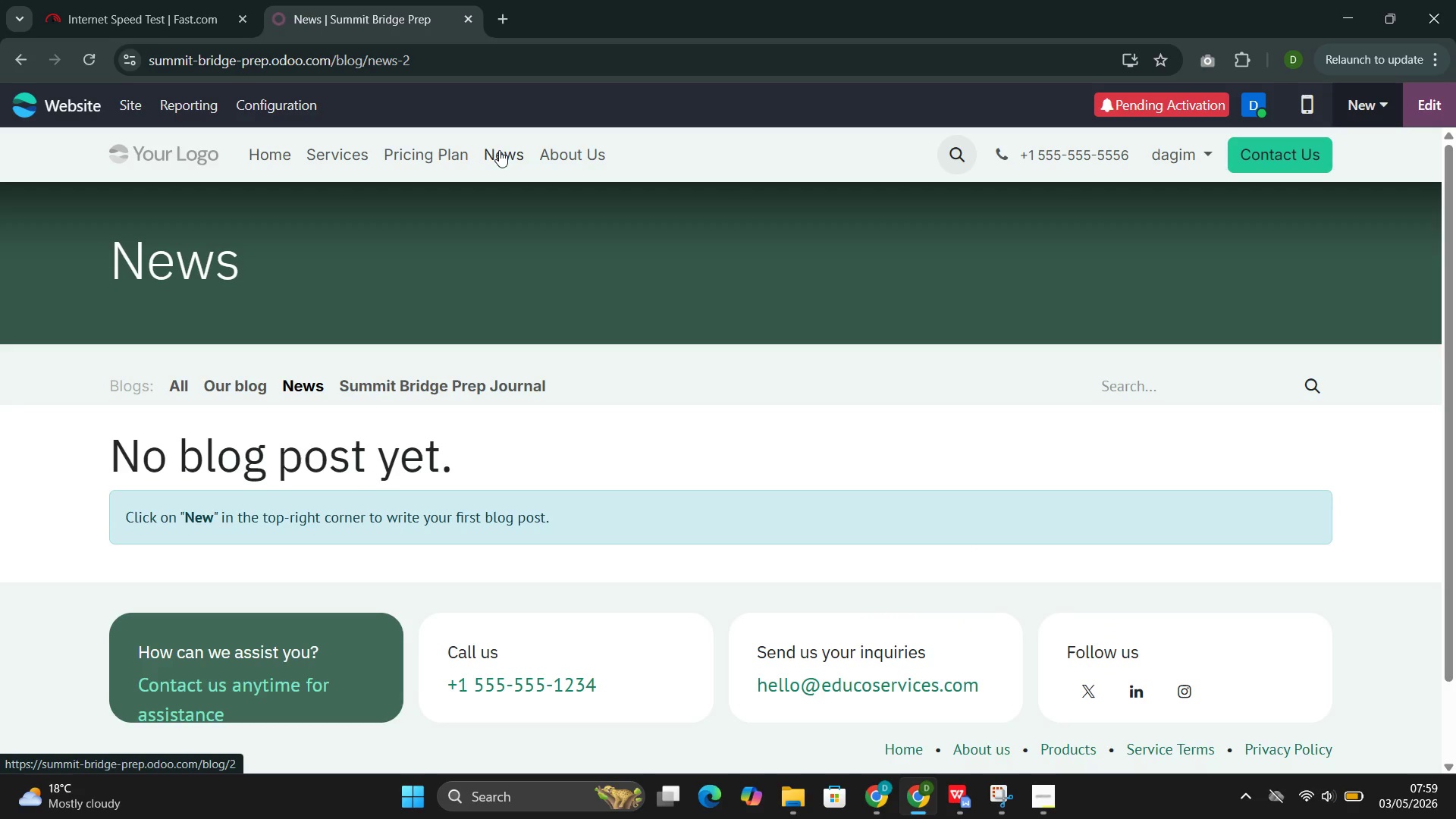 
wait(6.98)
 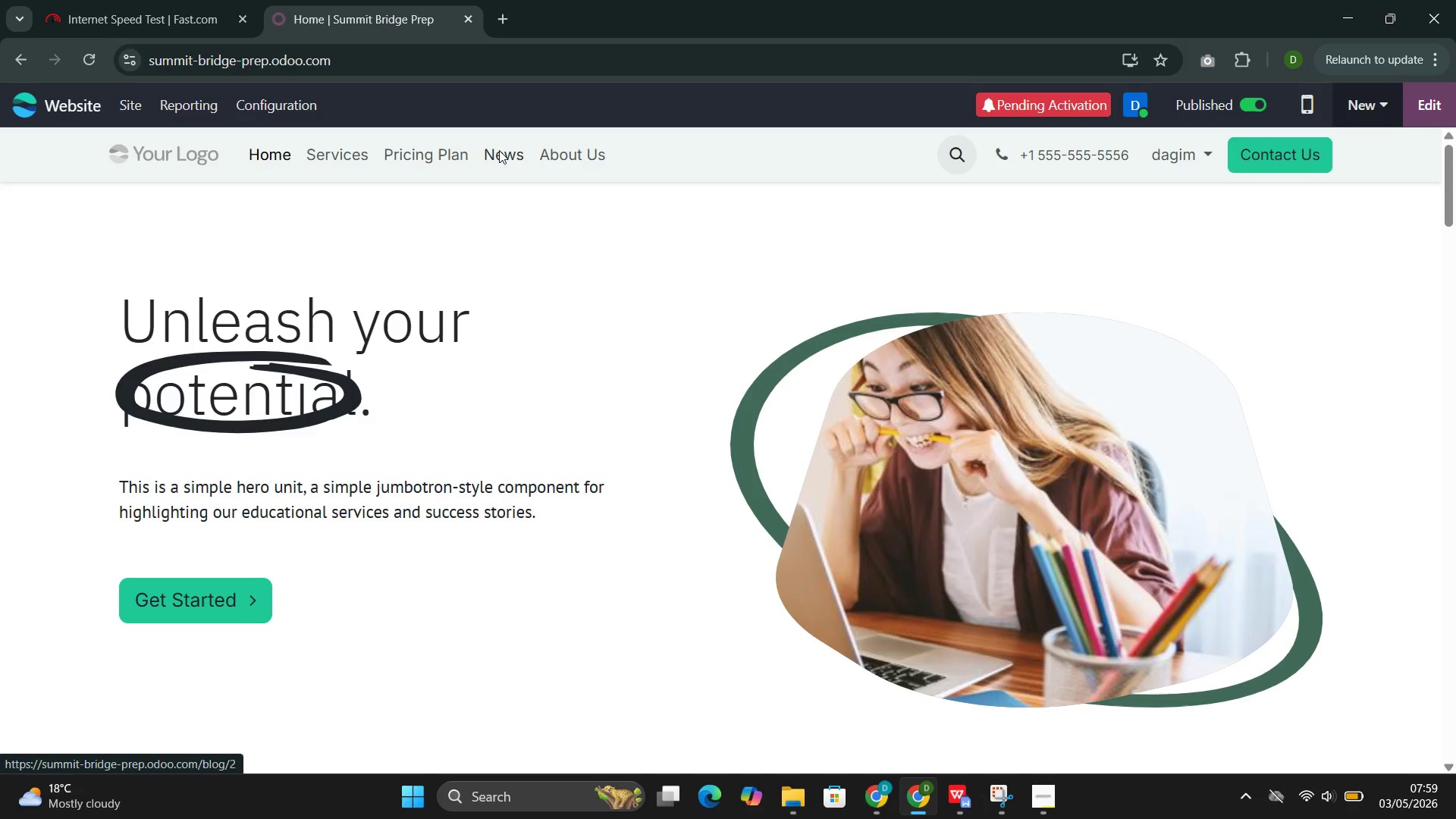 
left_click([468, 387])
 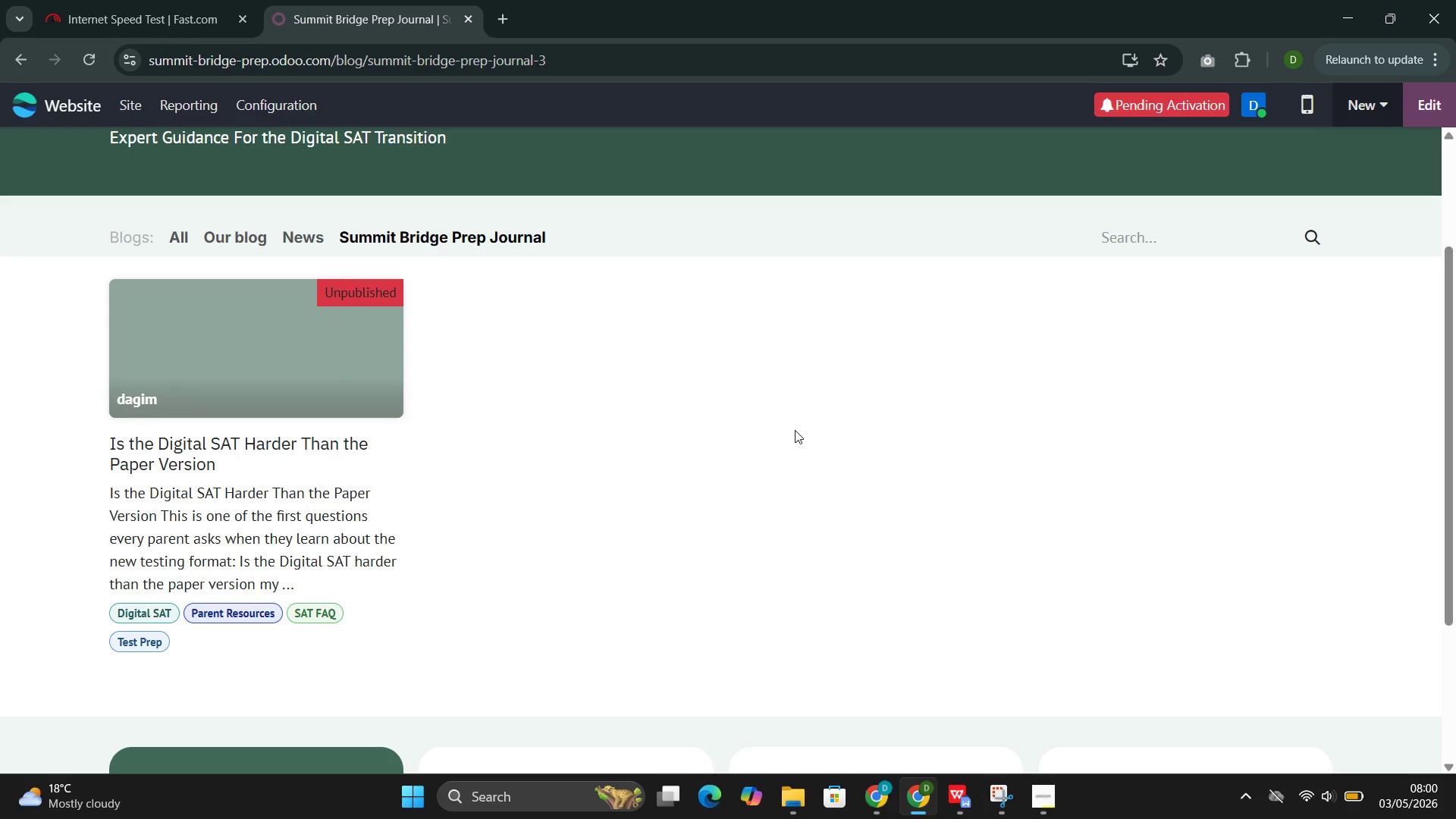 
wait(27.33)
 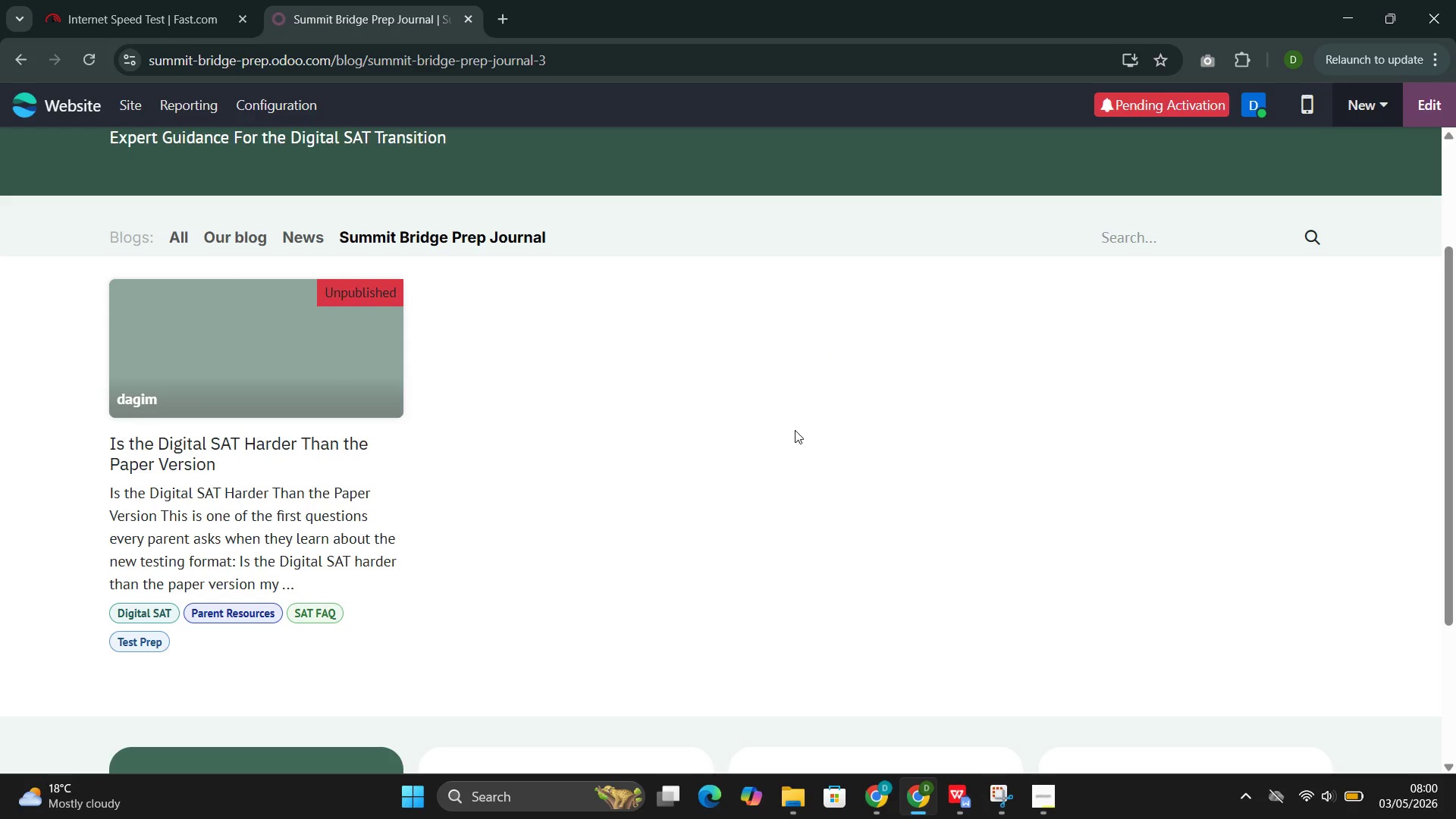 
left_click([1147, 106])
 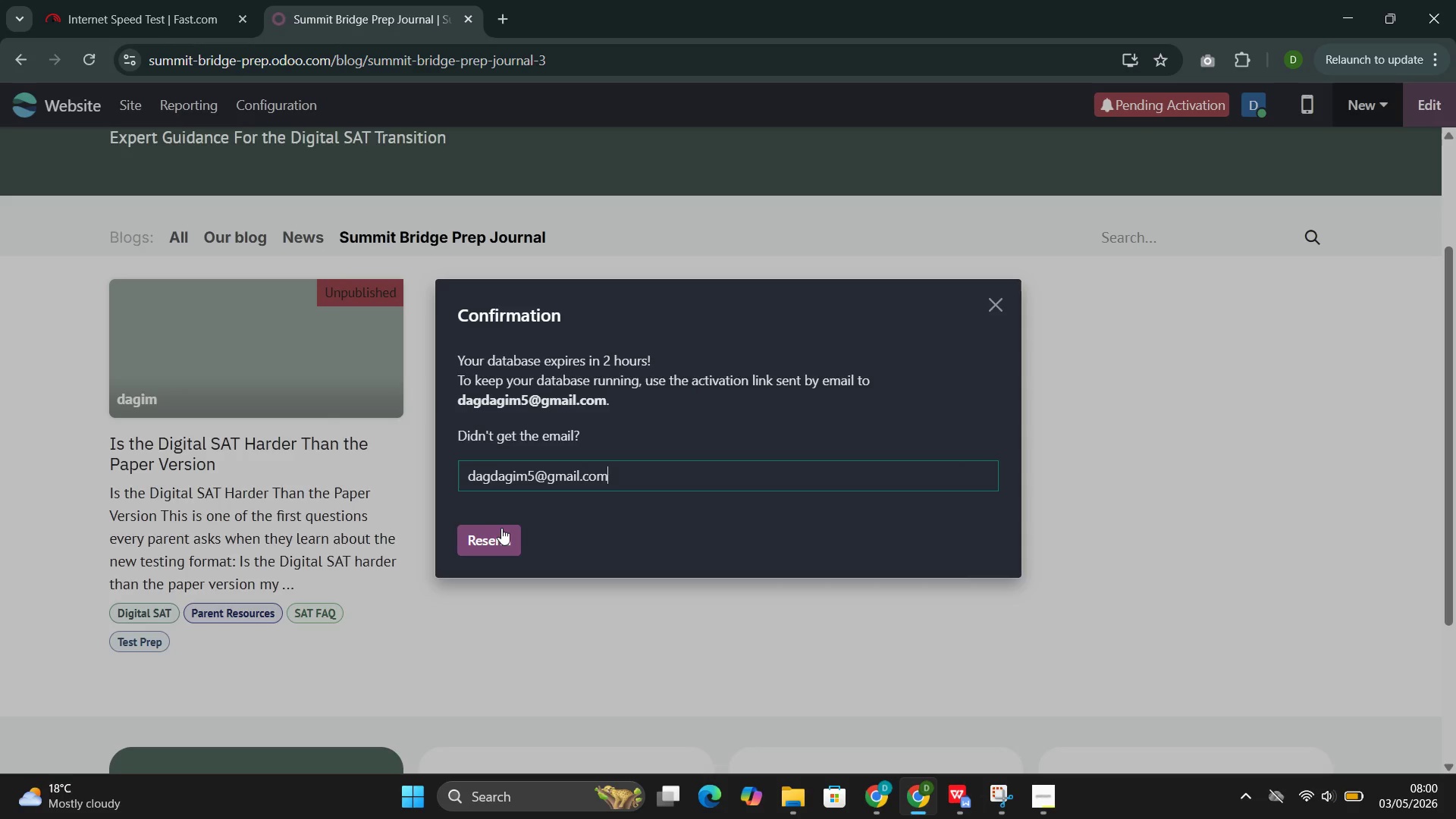 
left_click([494, 543])
 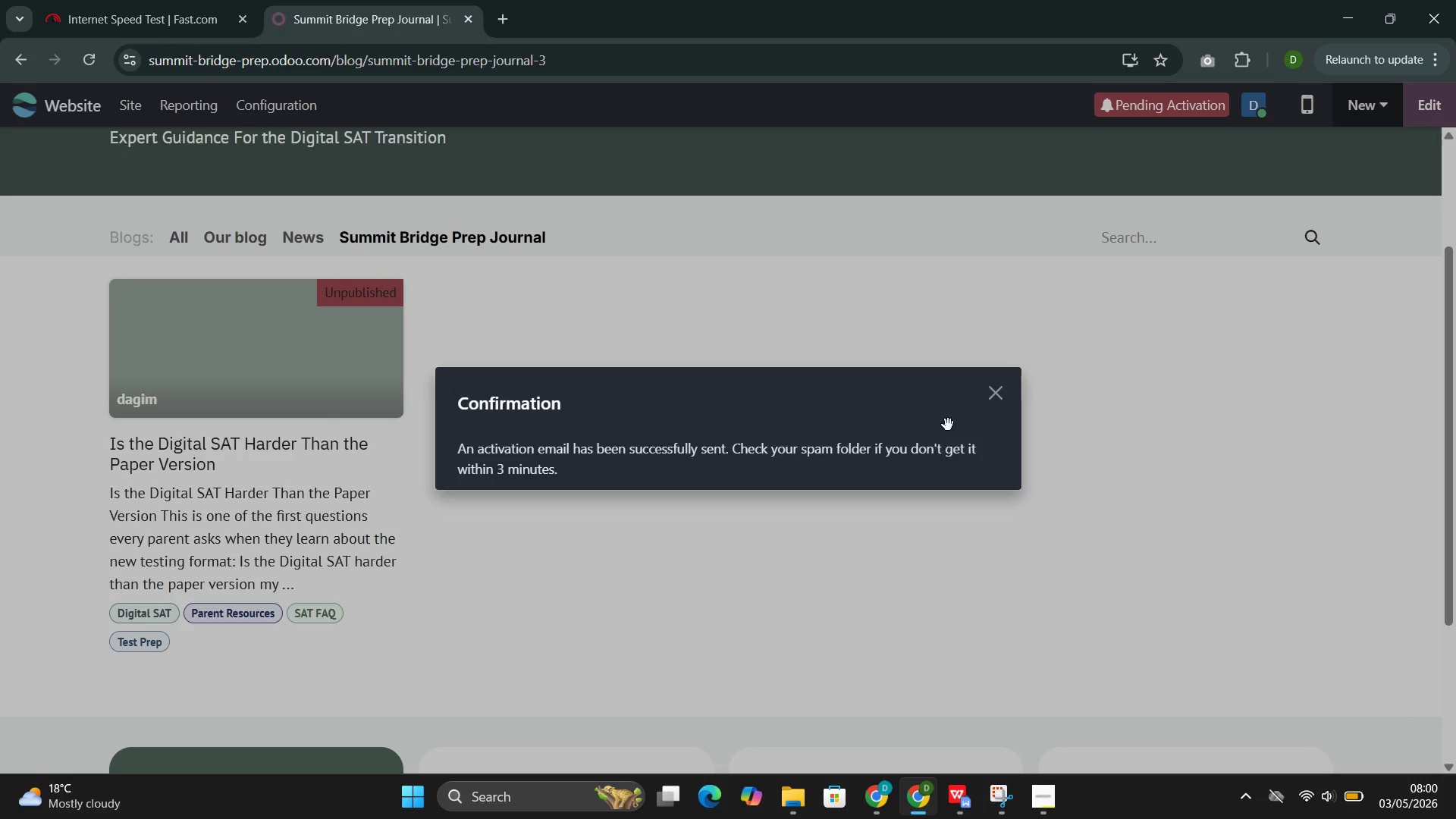 
left_click([992, 398])
 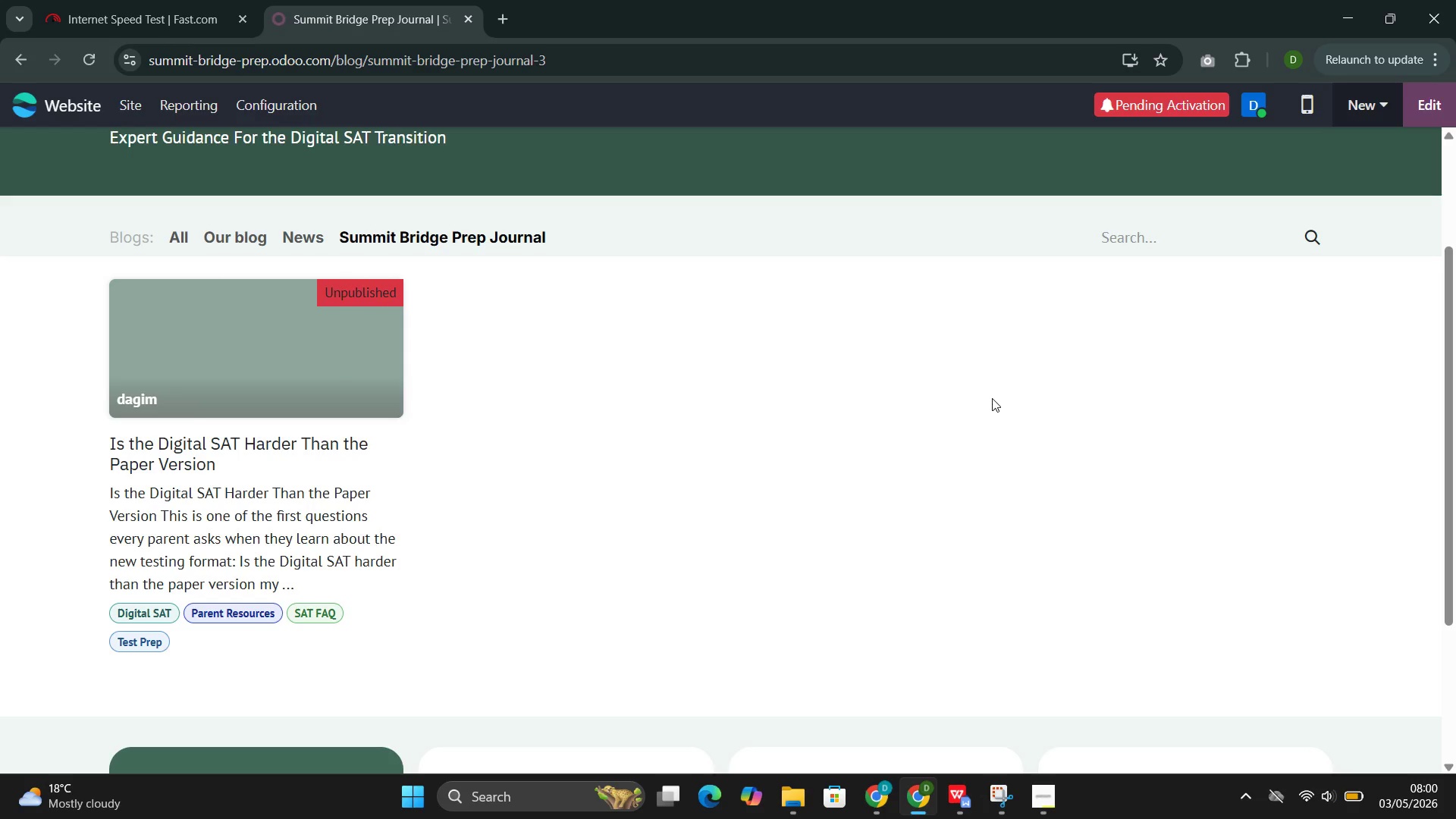 
wait(20.05)
 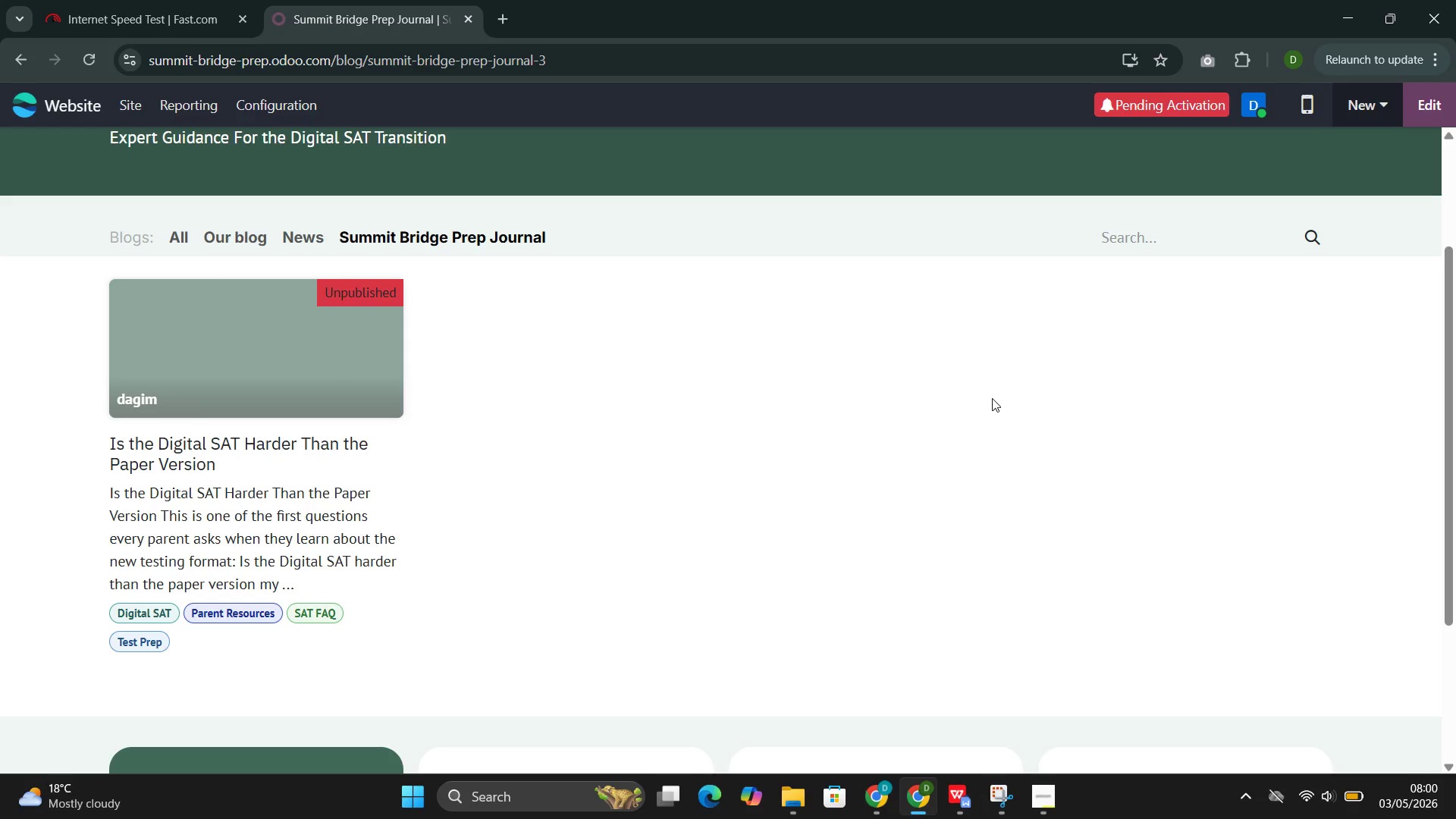 
left_click([1009, 727])